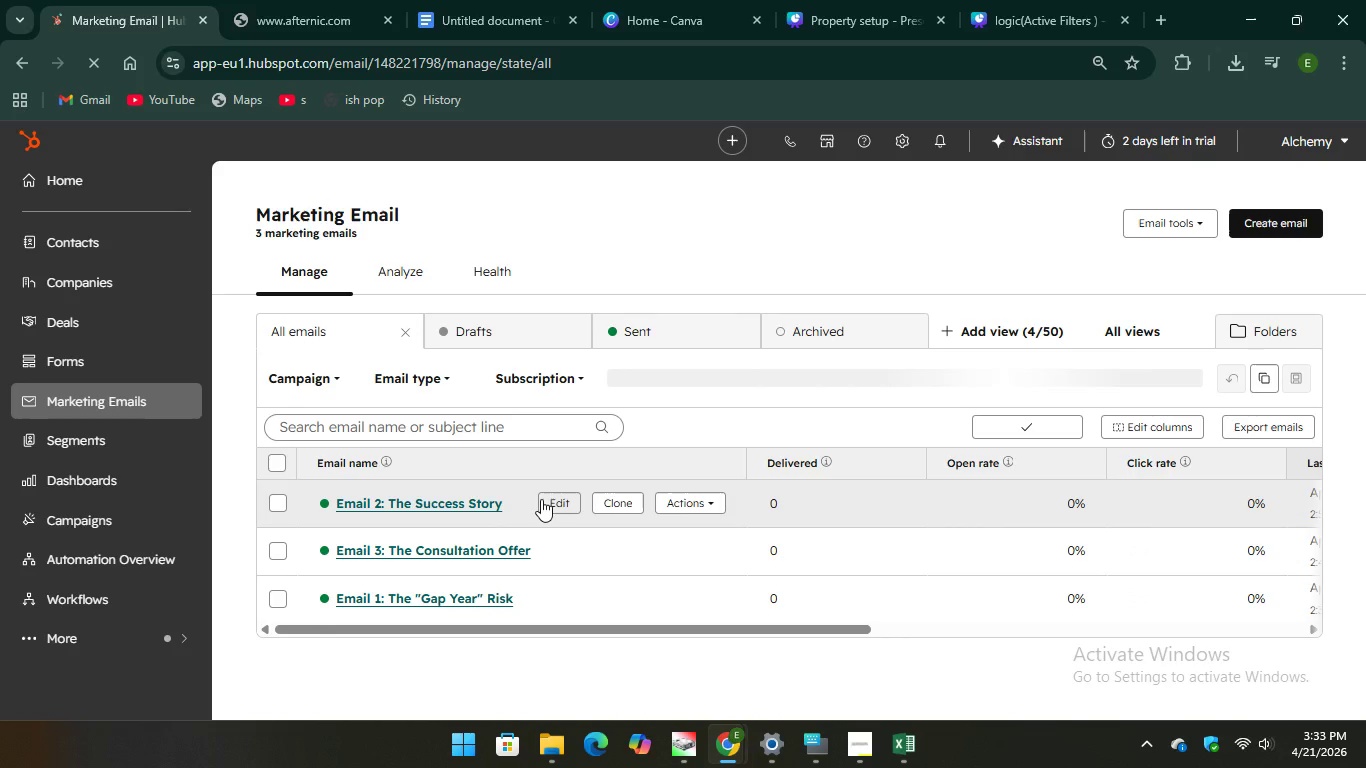 
left_click([569, 502])
 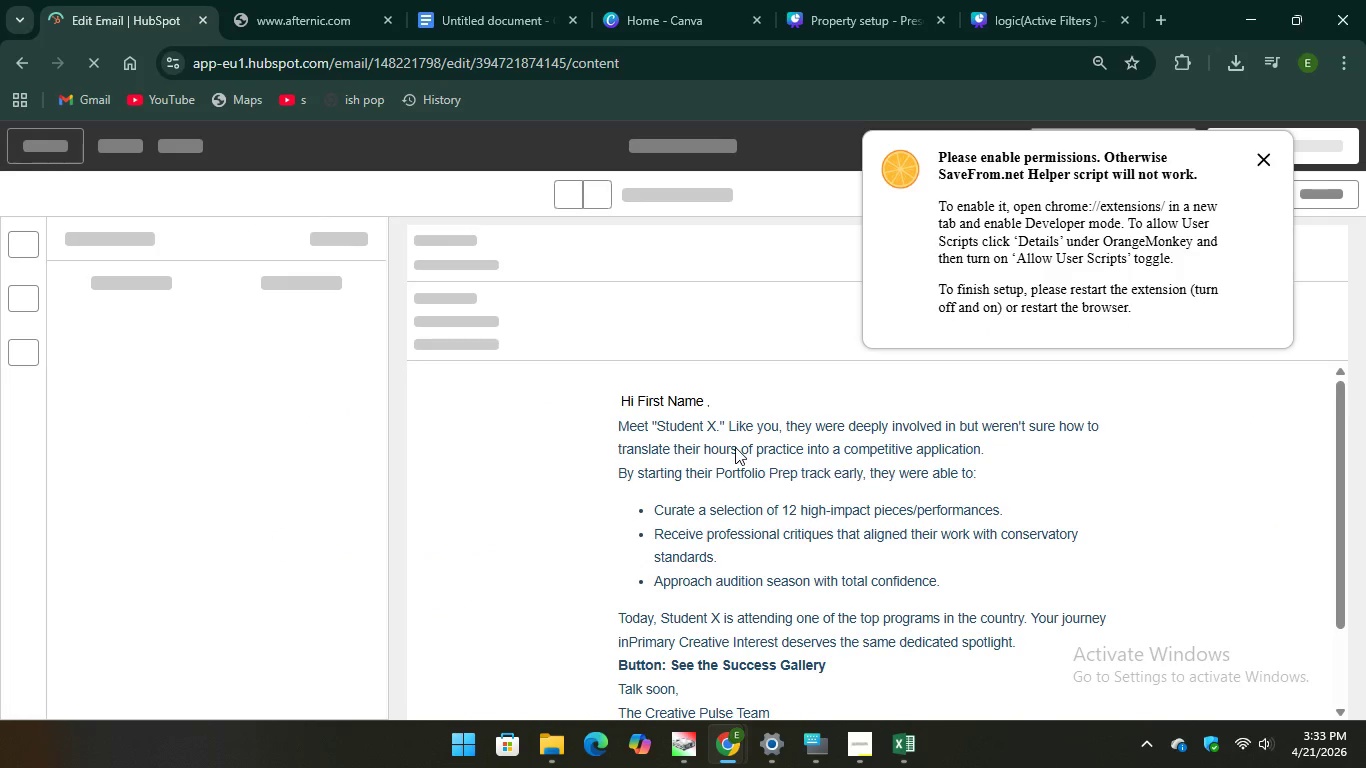 
scroll: coordinate [756, 564], scroll_direction: down, amount: 6.0
 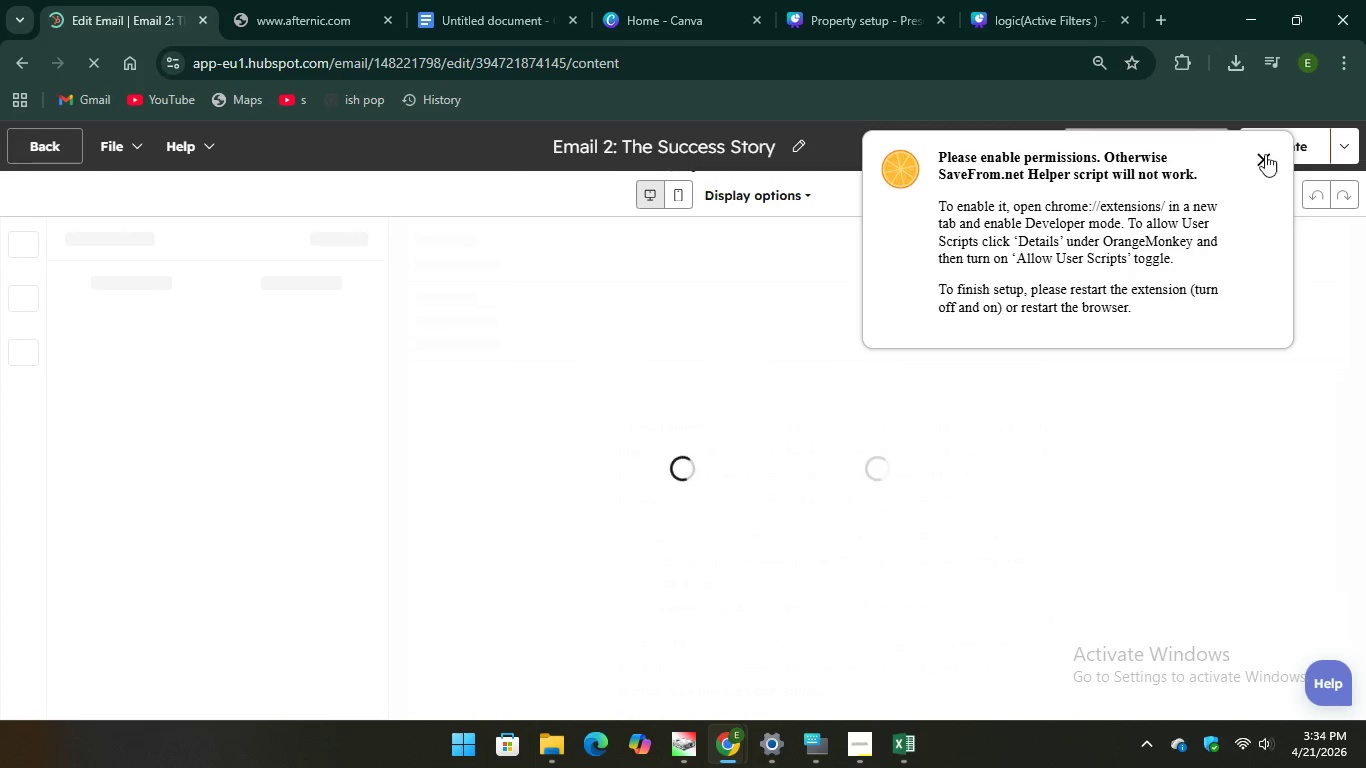 
left_click([1265, 155])
 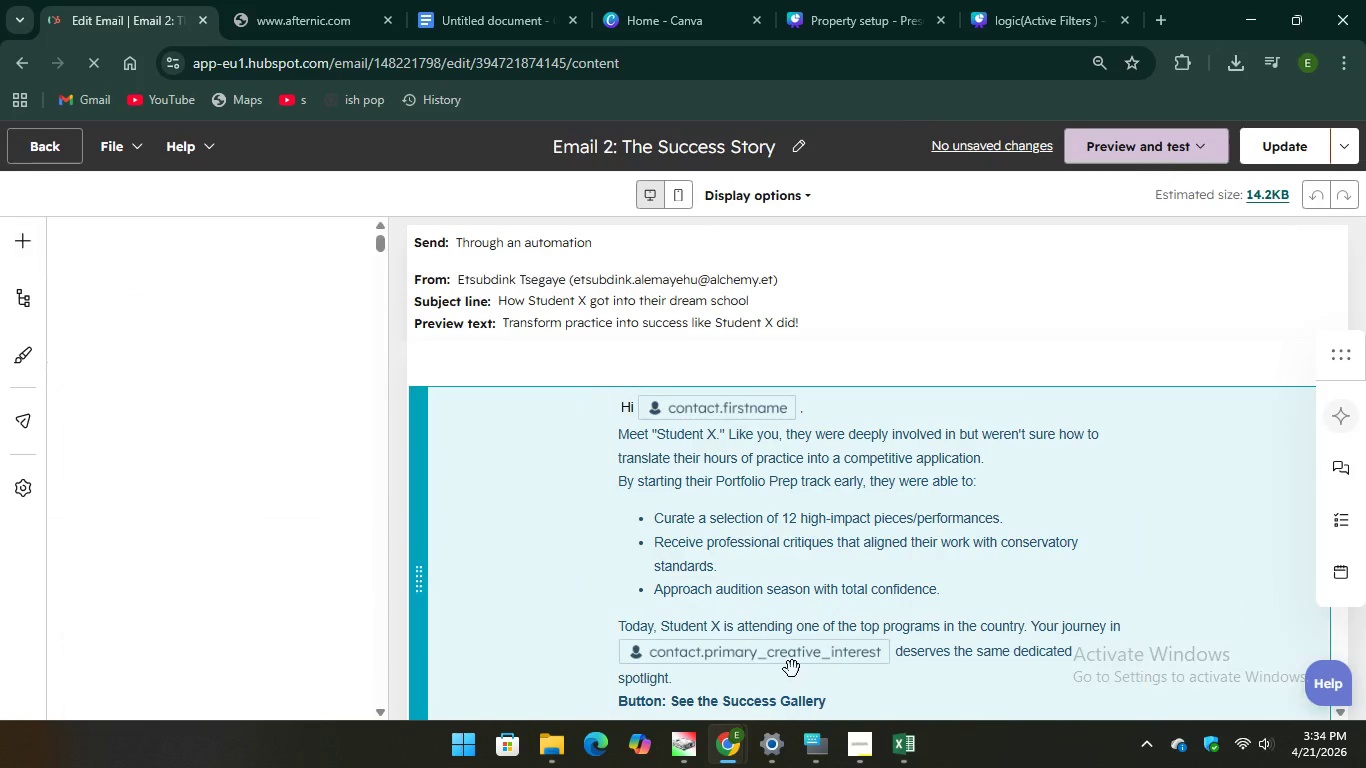 
scroll: coordinate [785, 606], scroll_direction: down, amount: 3.0
 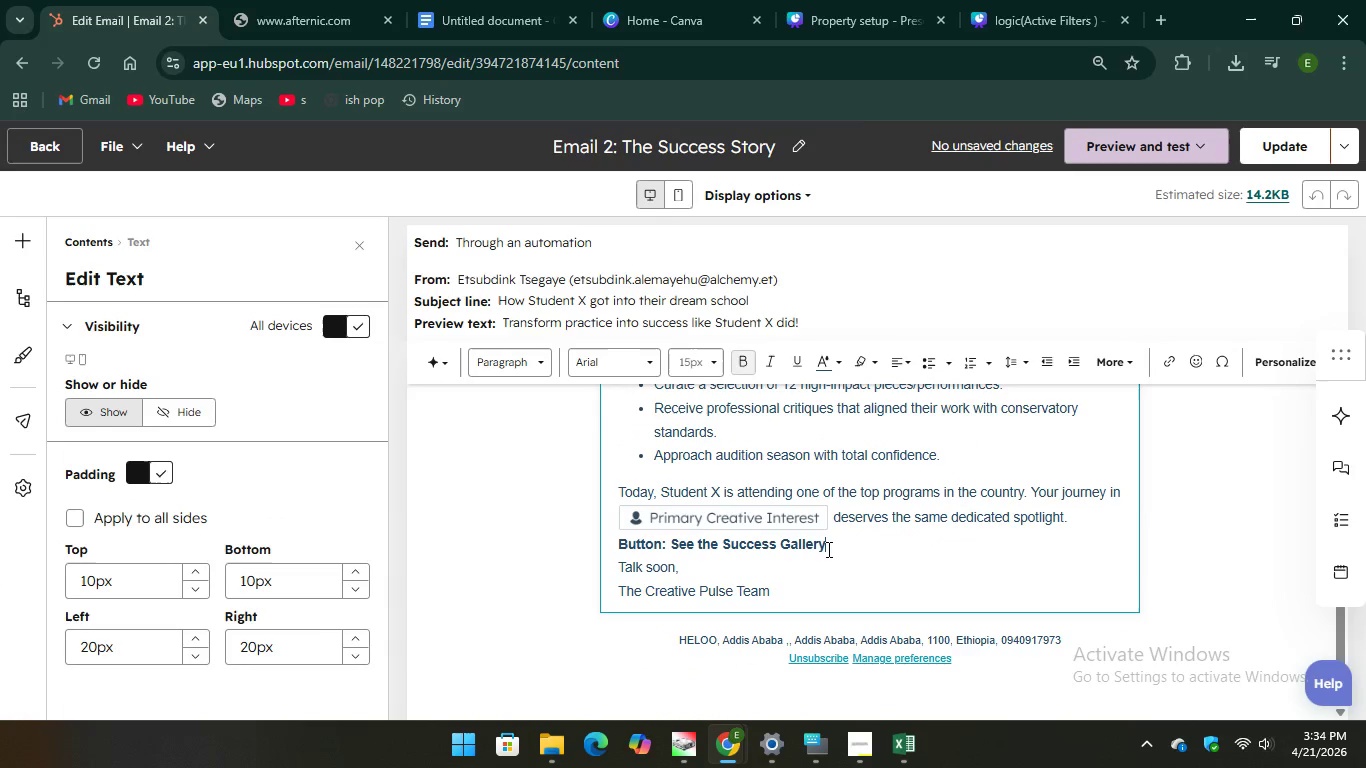 
left_click_drag(start_coordinate=[825, 545], to_coordinate=[673, 548])
 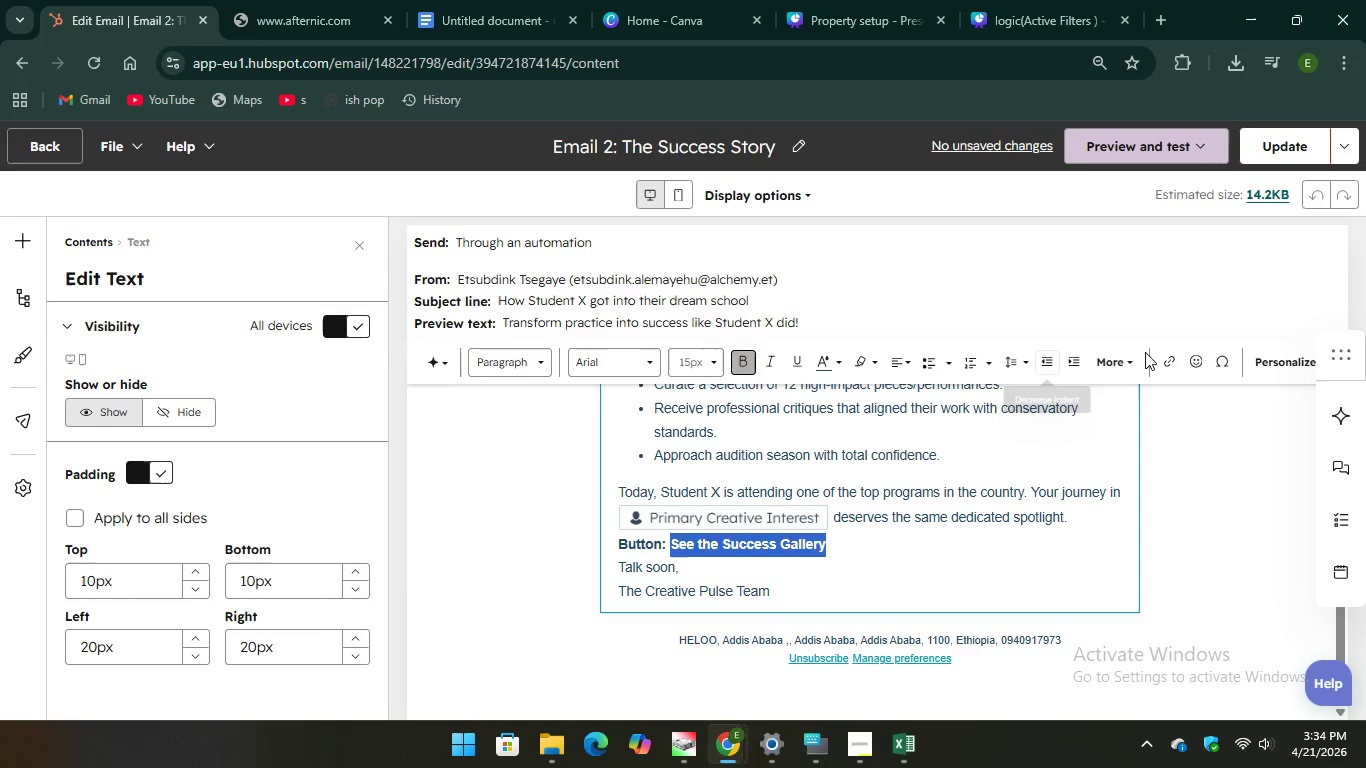 
mouse_move([1150, 373])
 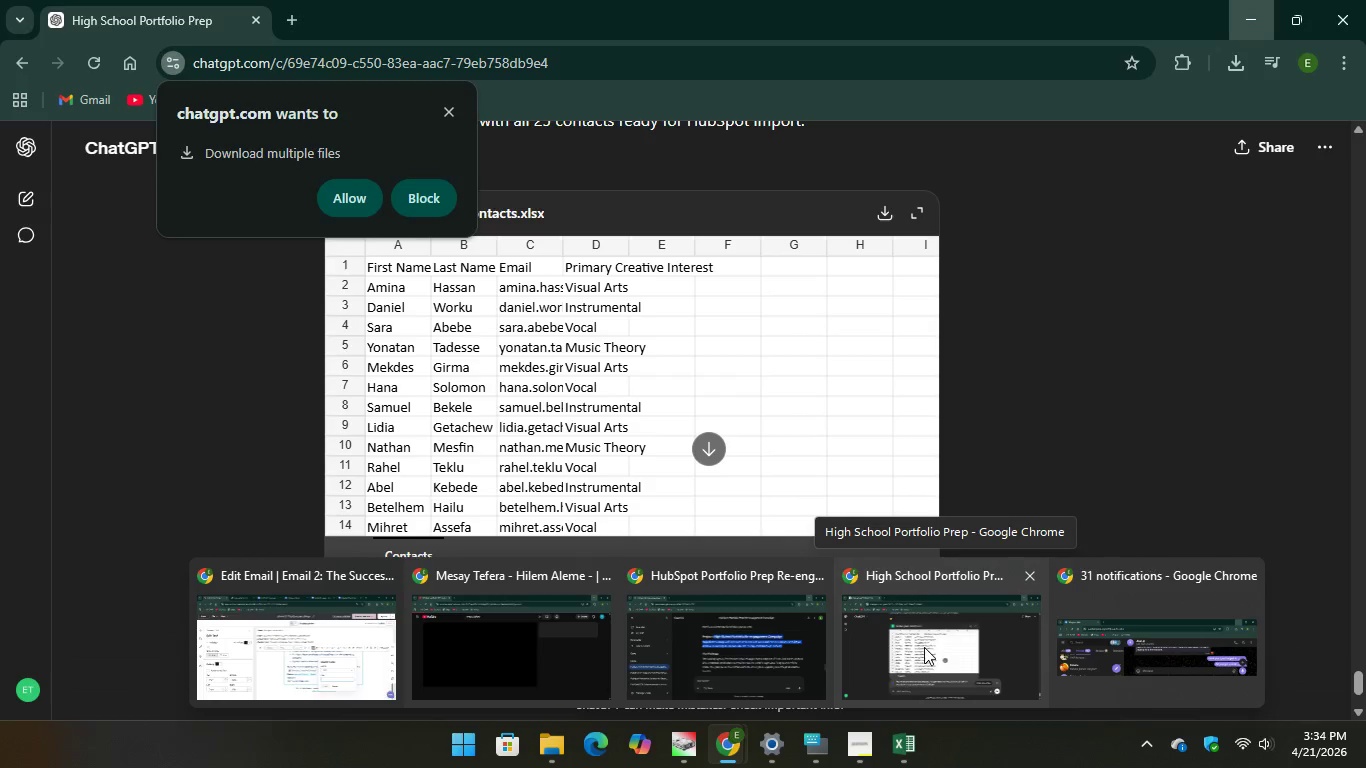 
wait(7.04)
 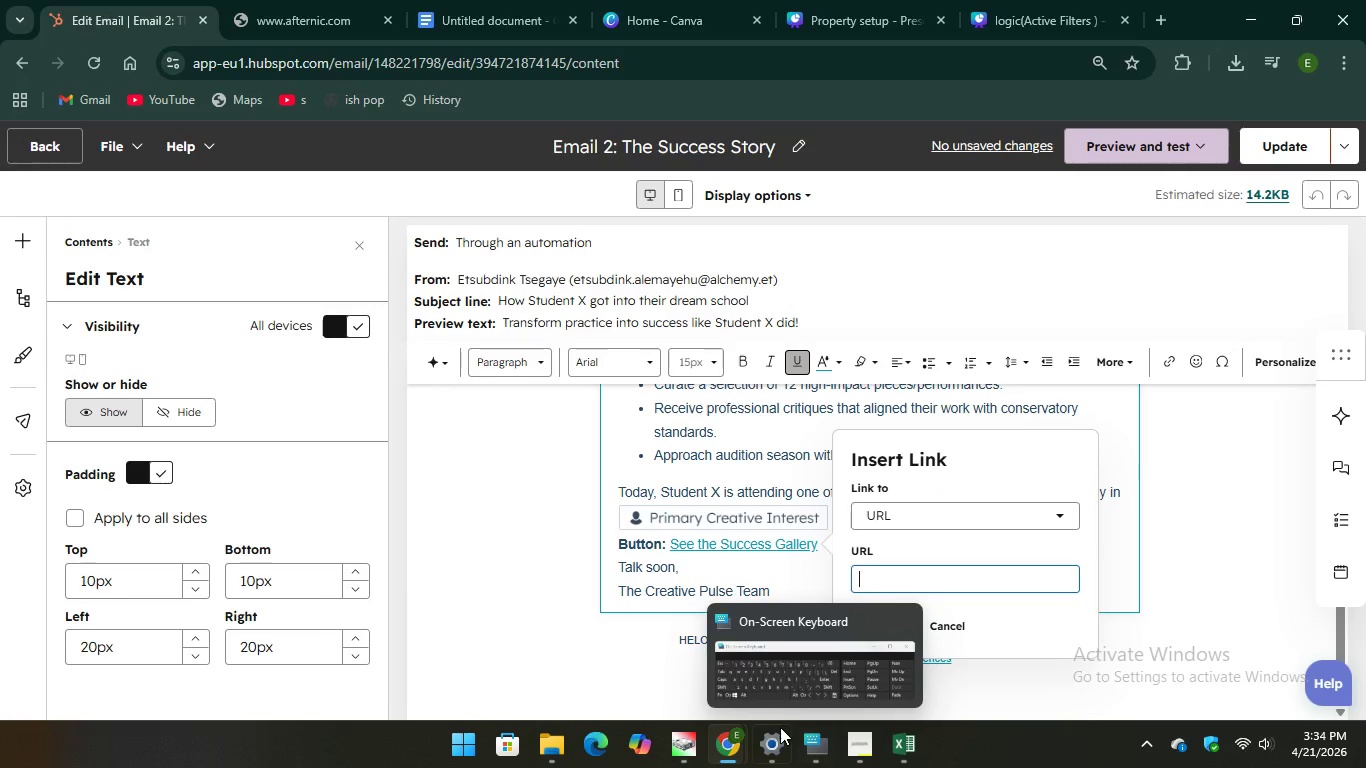 
left_click([924, 647])
 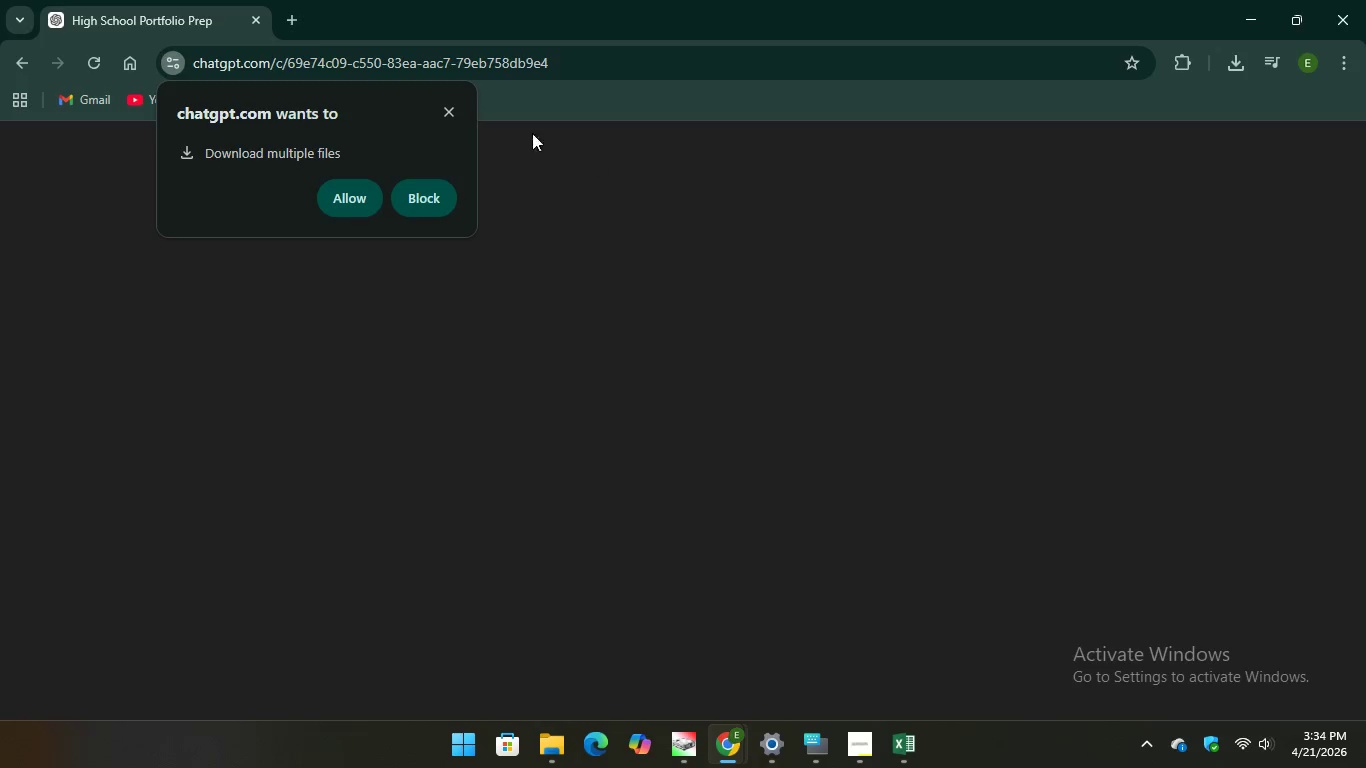 
mouse_move([442, 122])
 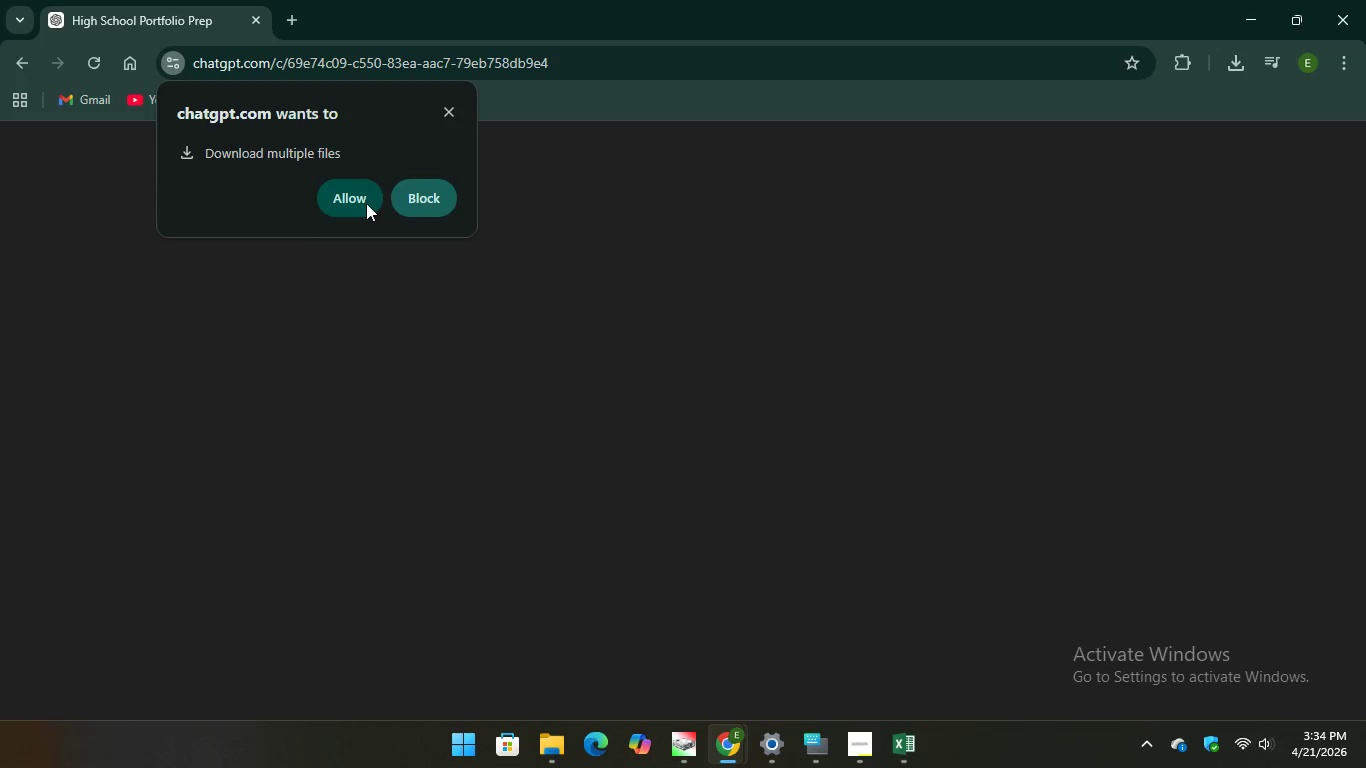 
left_click([361, 203])
 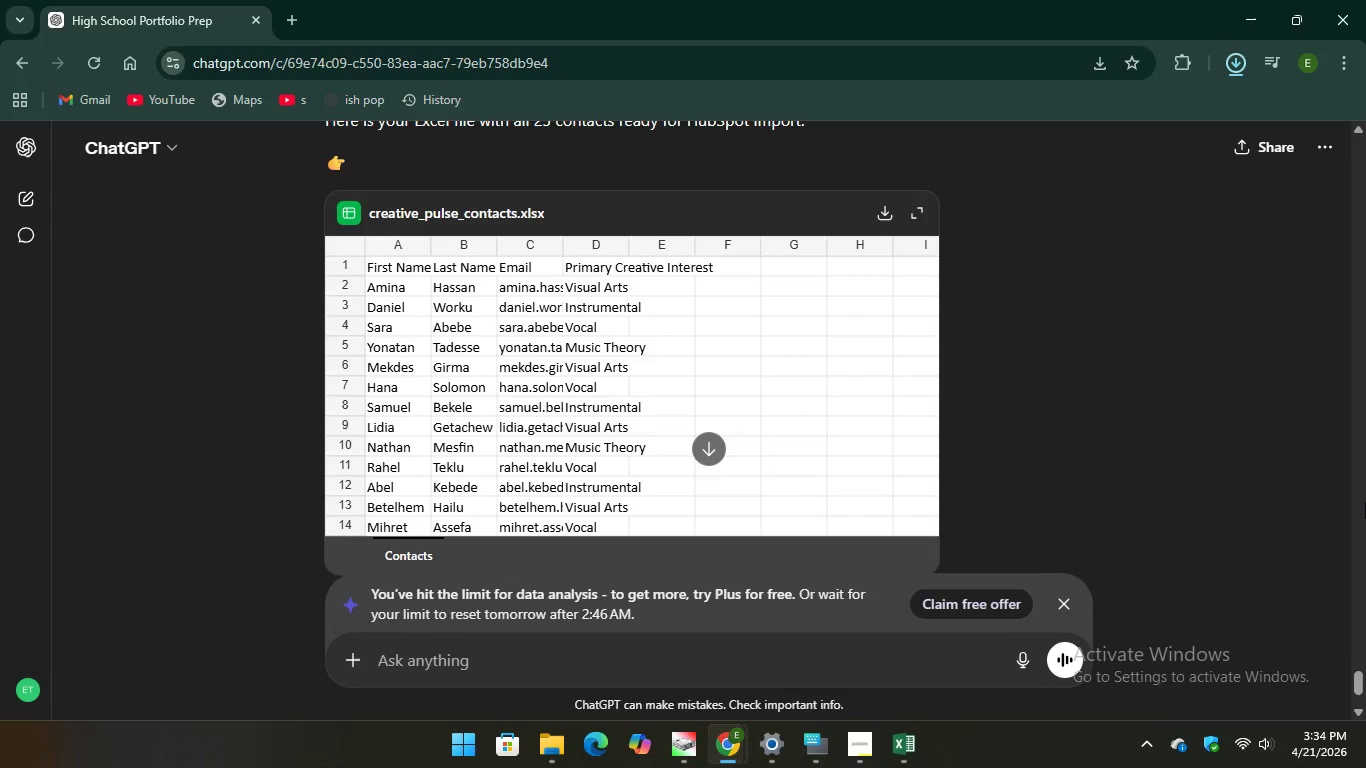 
scroll: coordinate [1162, 428], scroll_direction: up, amount: 7.0
 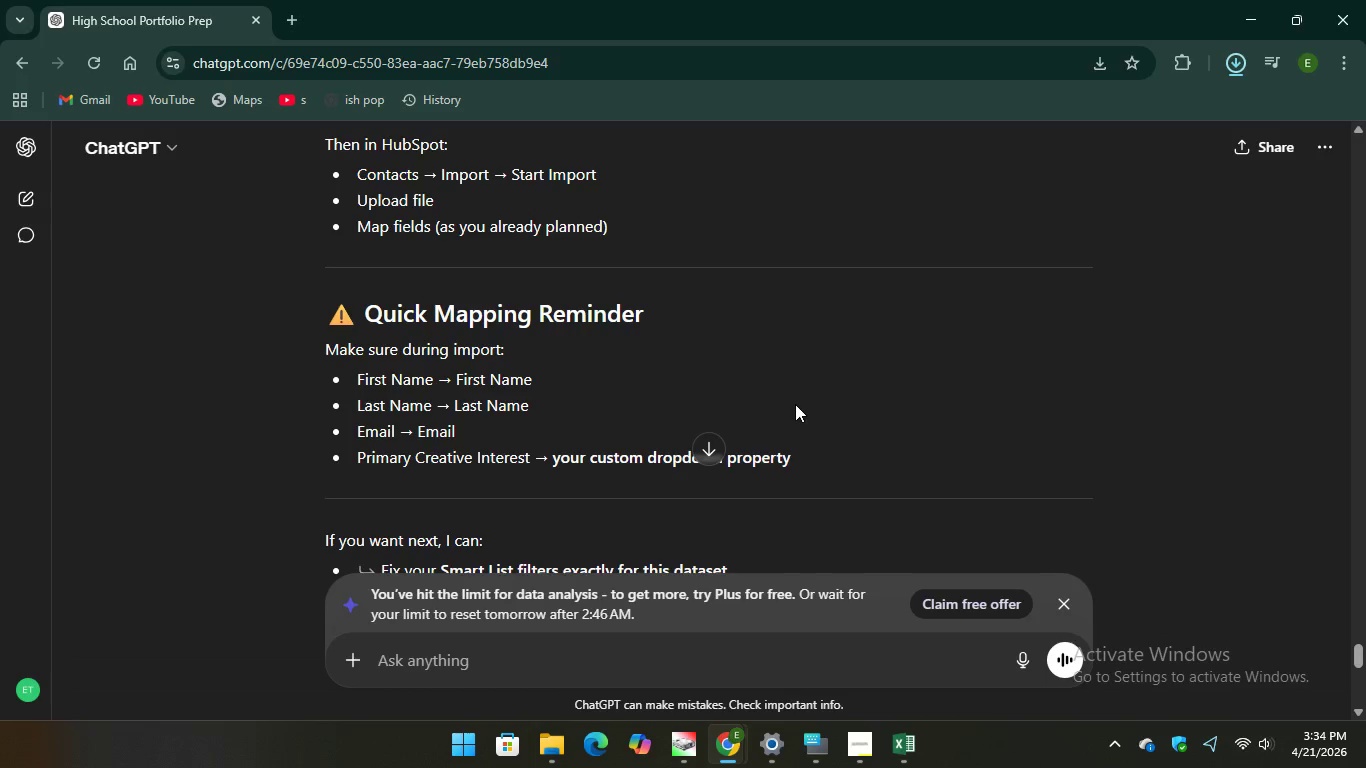 
scroll: coordinate [849, 386], scroll_direction: down, amount: 5.0
 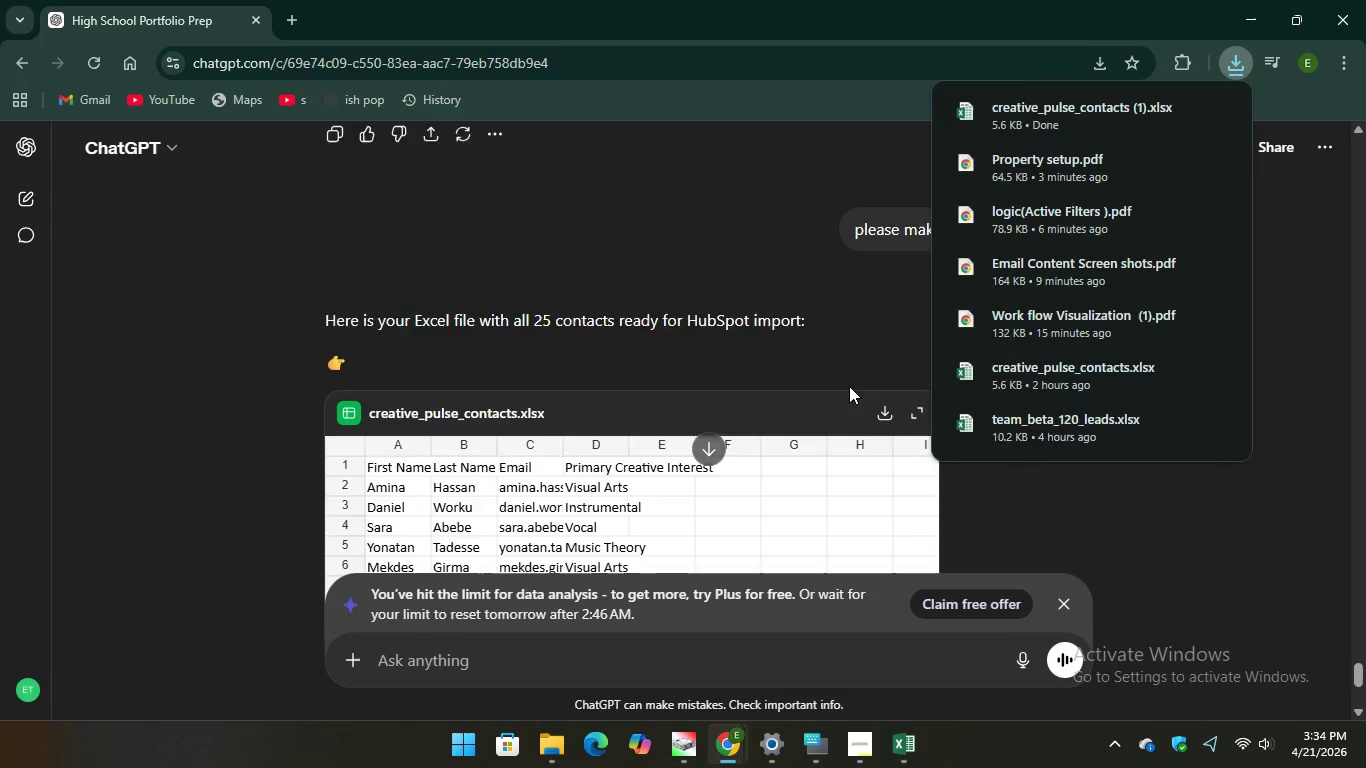 
scroll: coordinate [665, 405], scroll_direction: up, amount: 17.0
 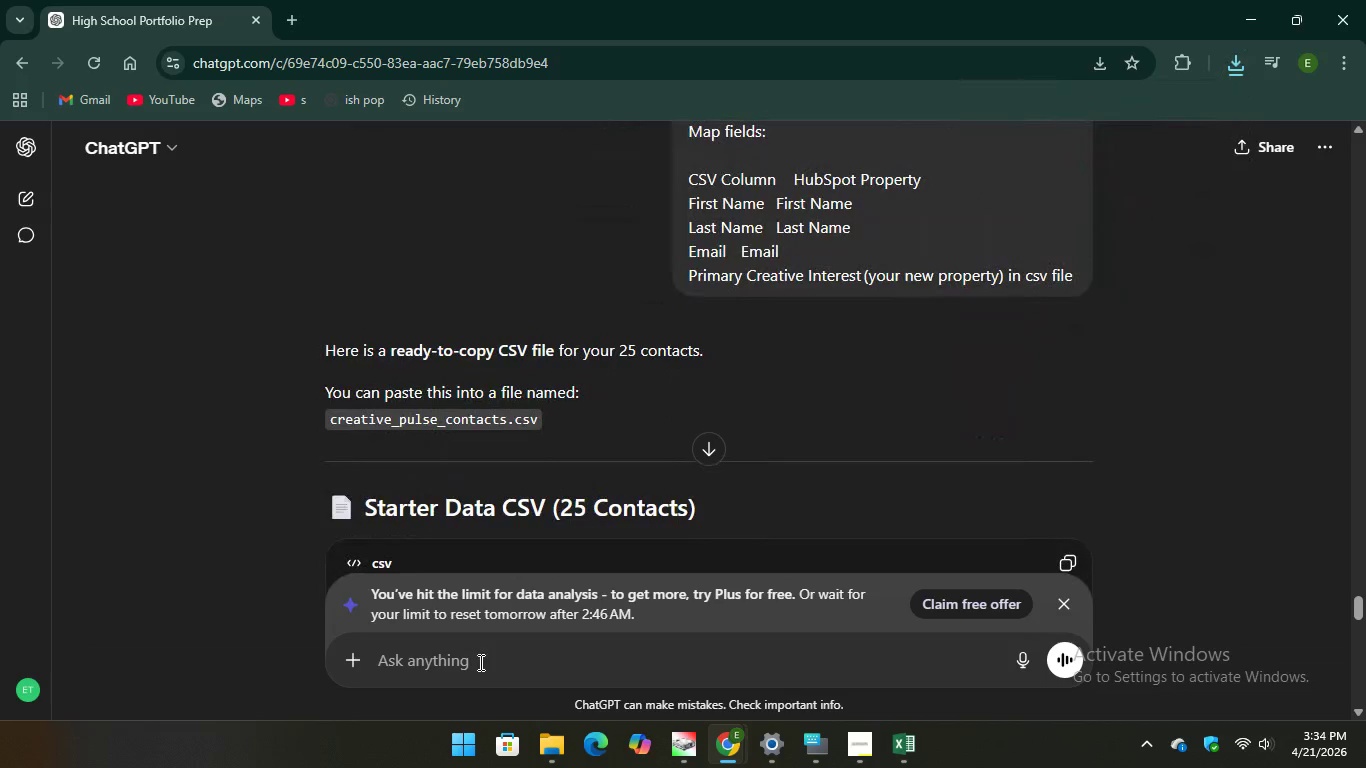 
left_click([477, 660])
 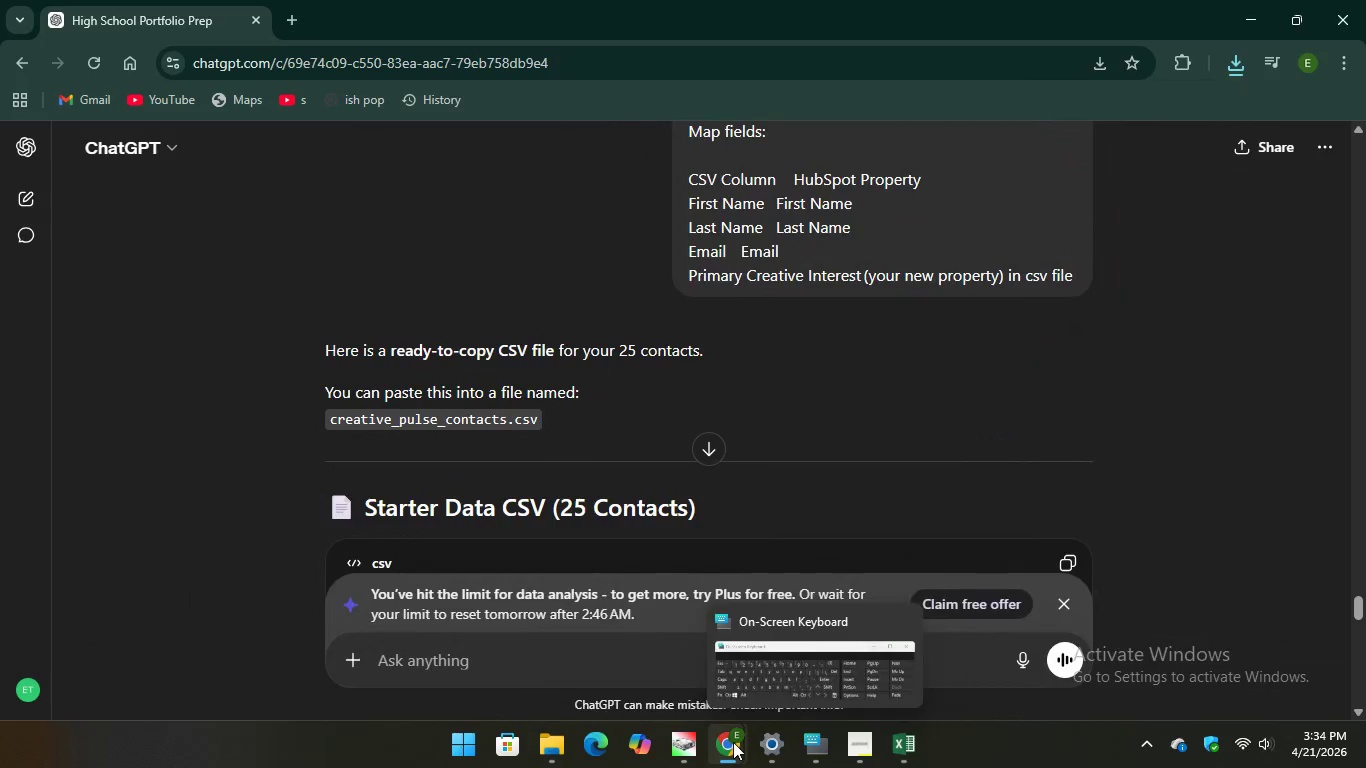 
wait(8.27)
 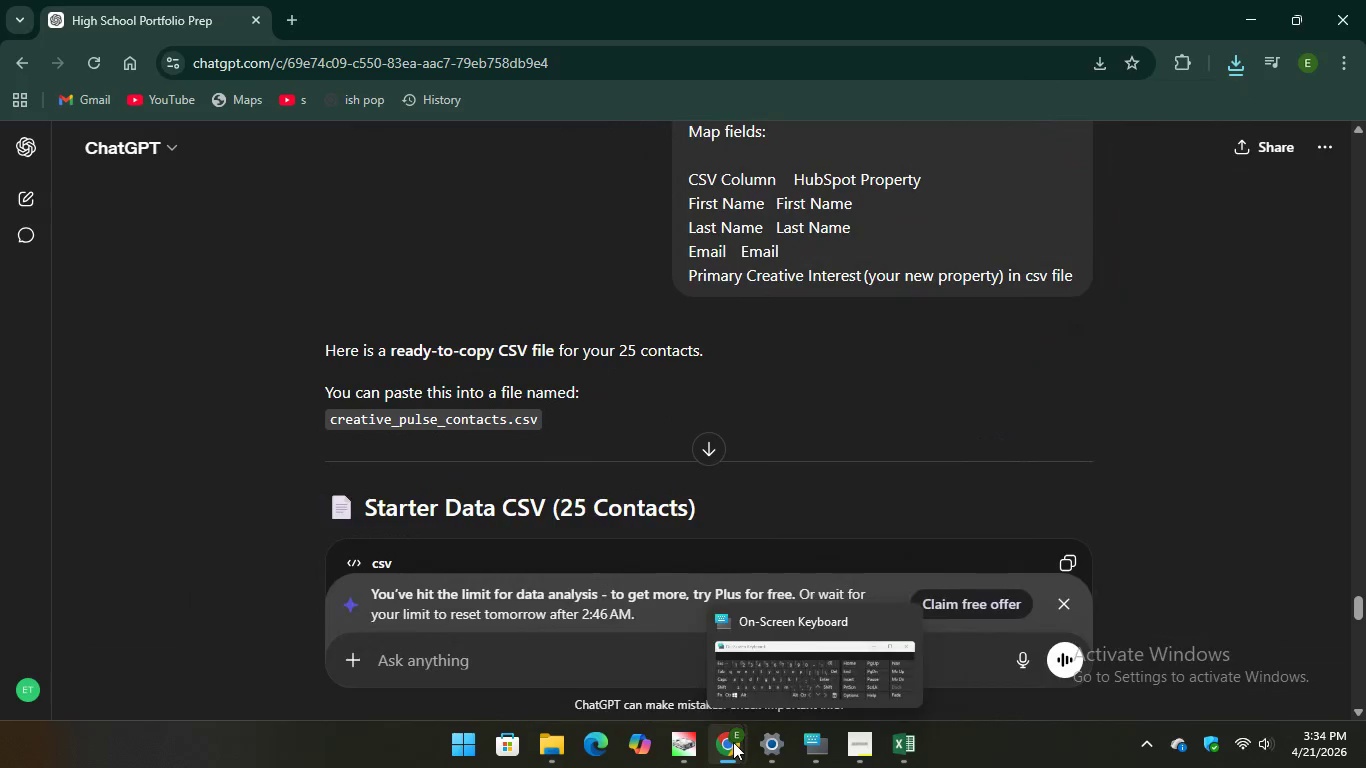 
left_click([324, 646])
 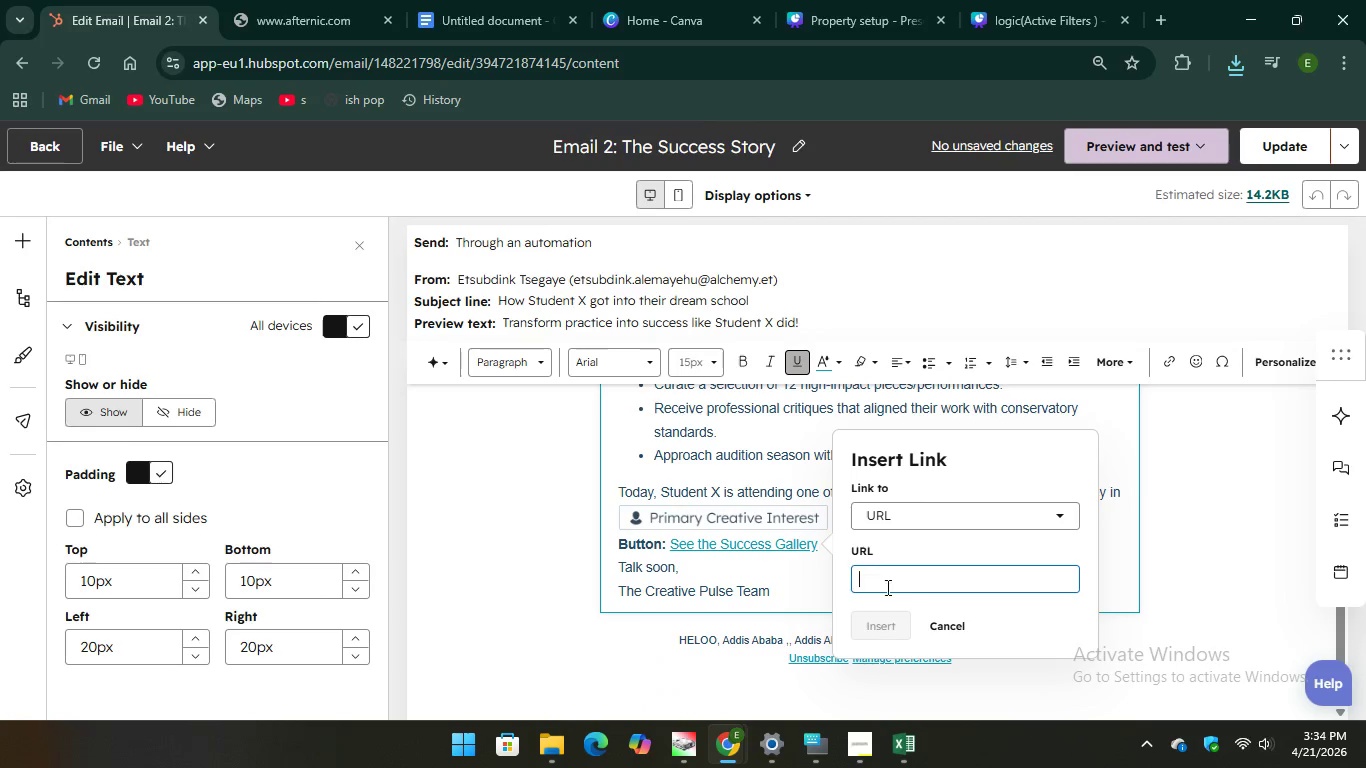 
left_click([948, 626])
 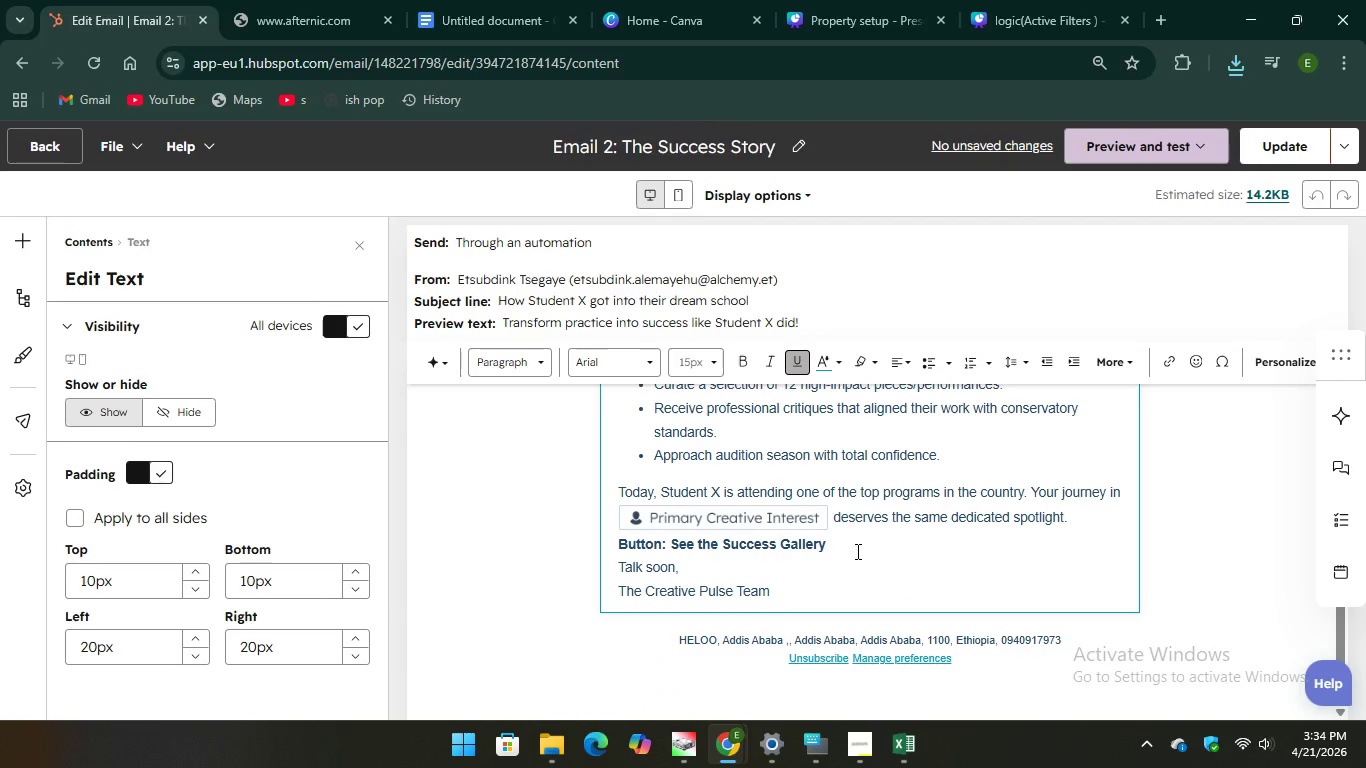 
left_click_drag(start_coordinate=[848, 549], to_coordinate=[673, 550])
 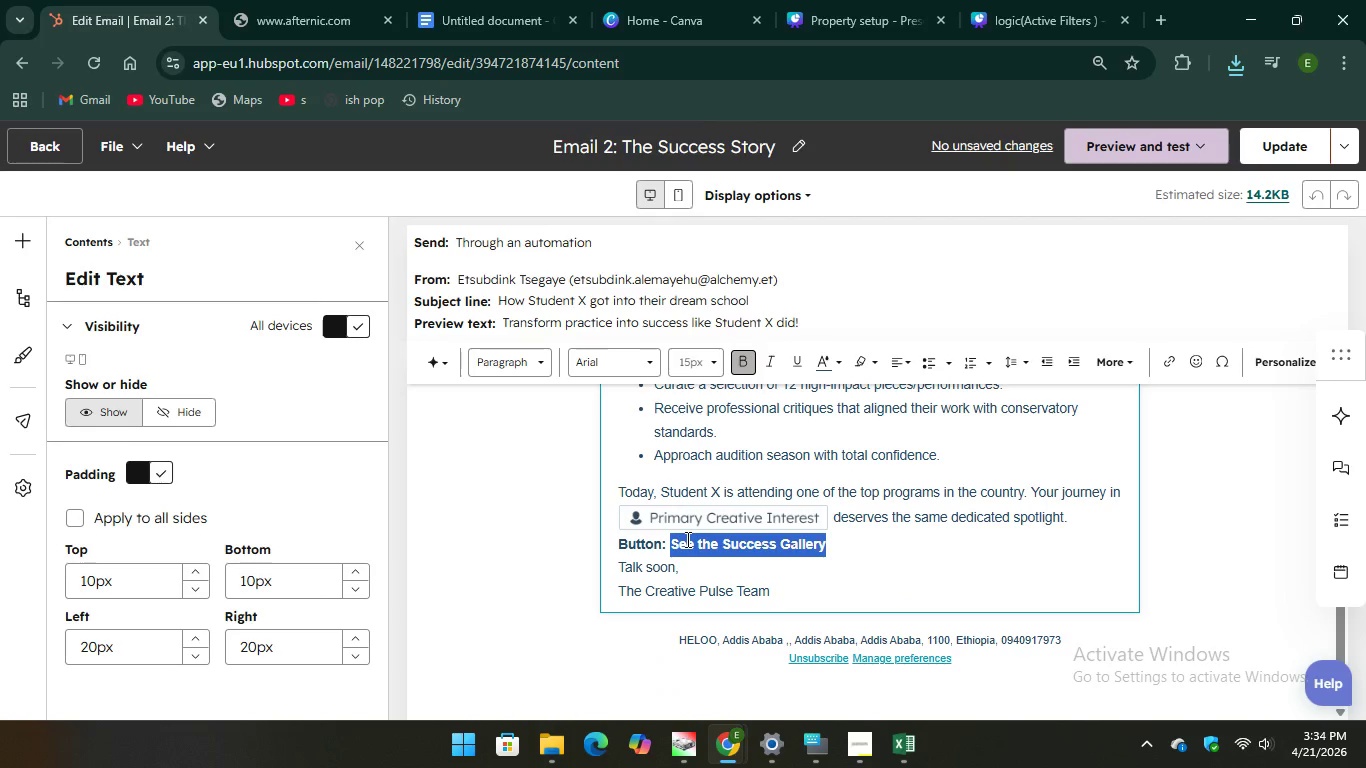 
right_click([686, 539])
 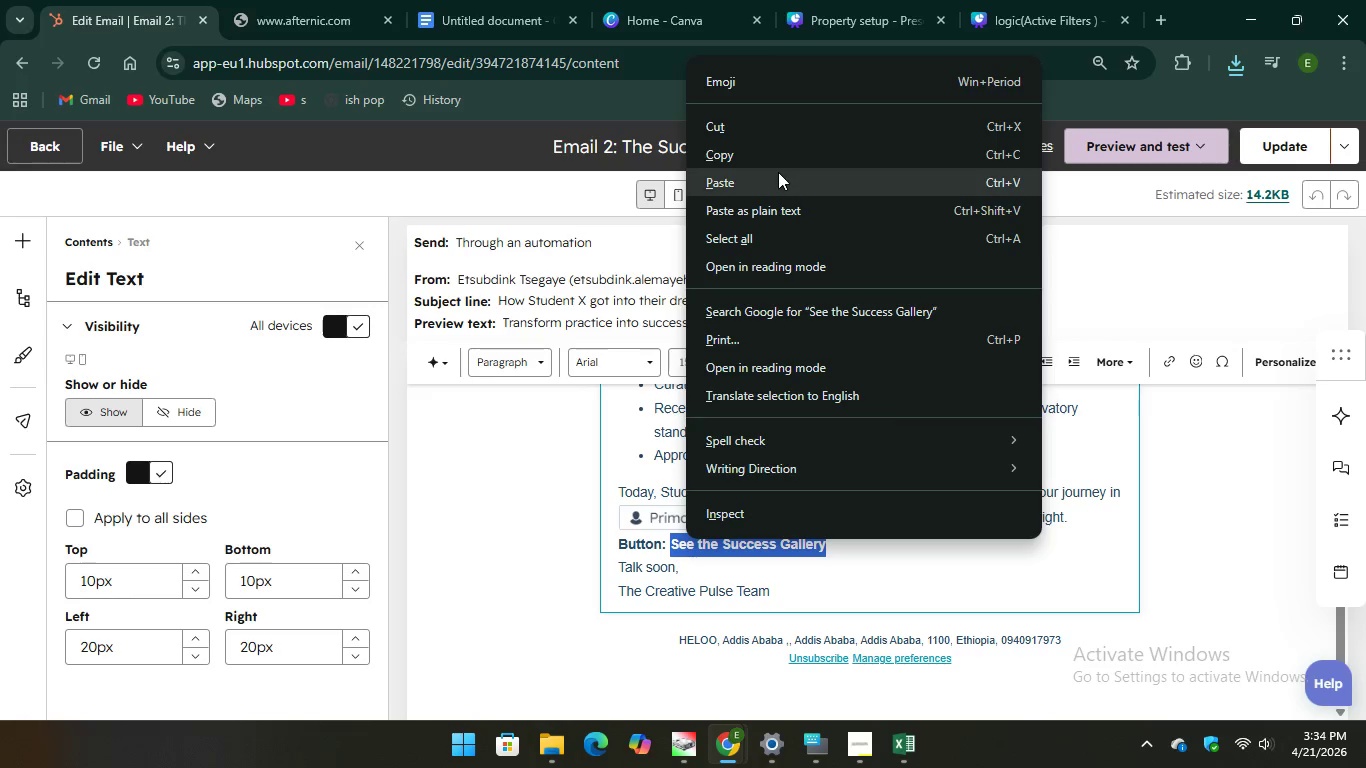 
left_click([772, 161])
 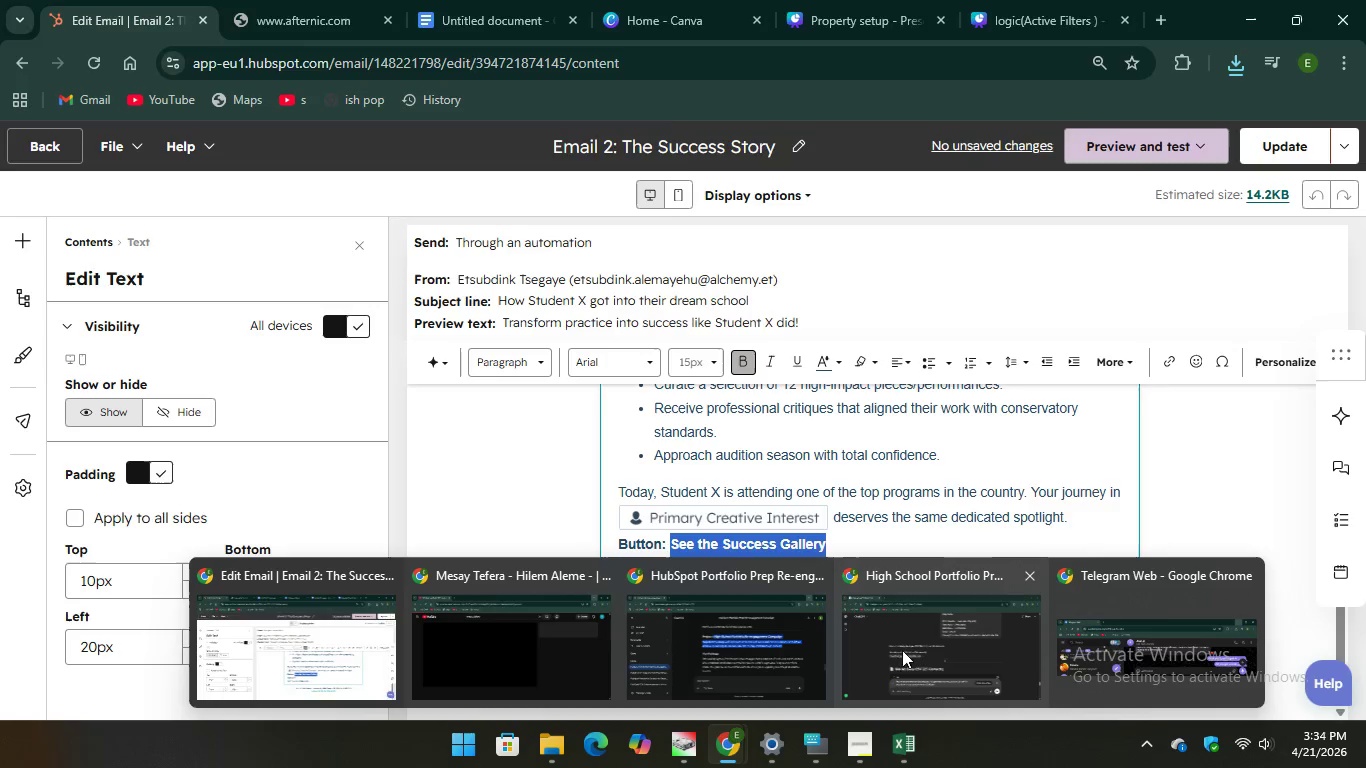 
left_click([907, 645])
 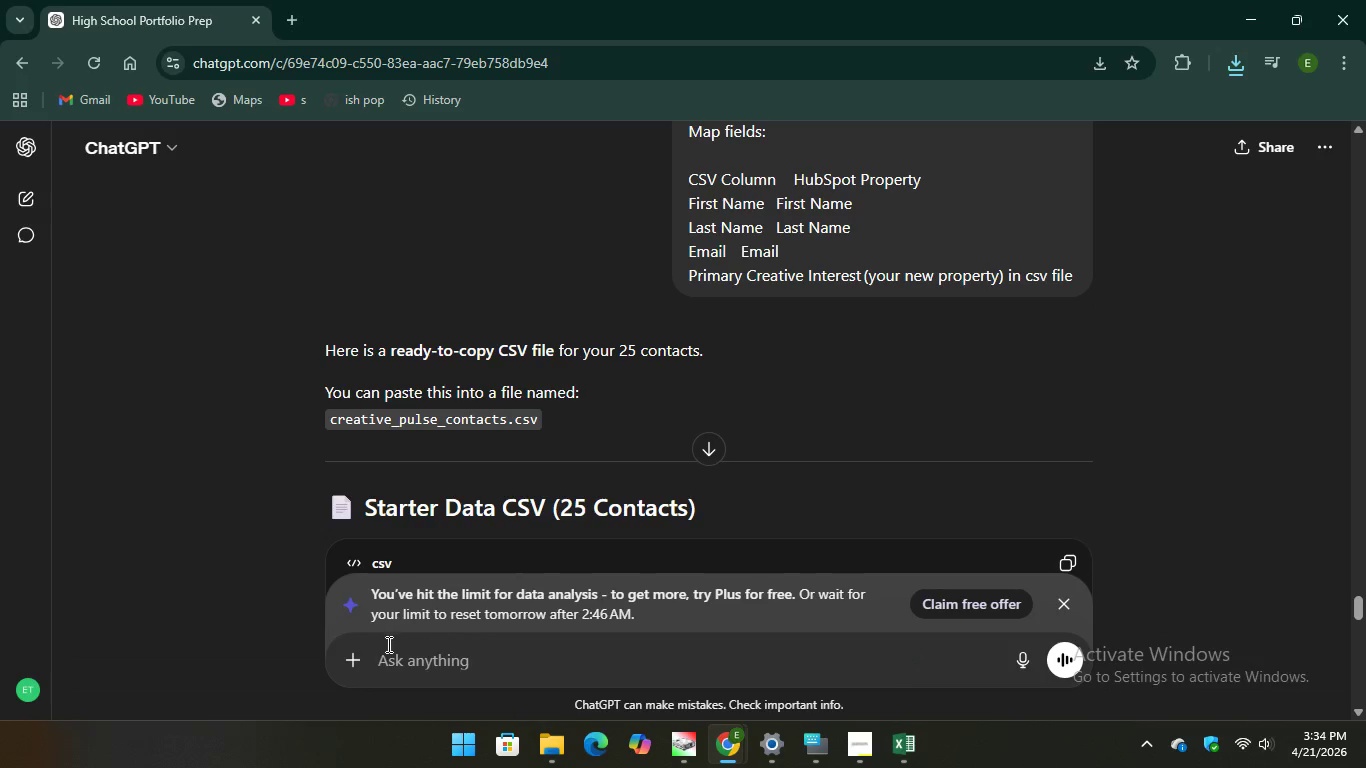 
right_click([387, 646])
 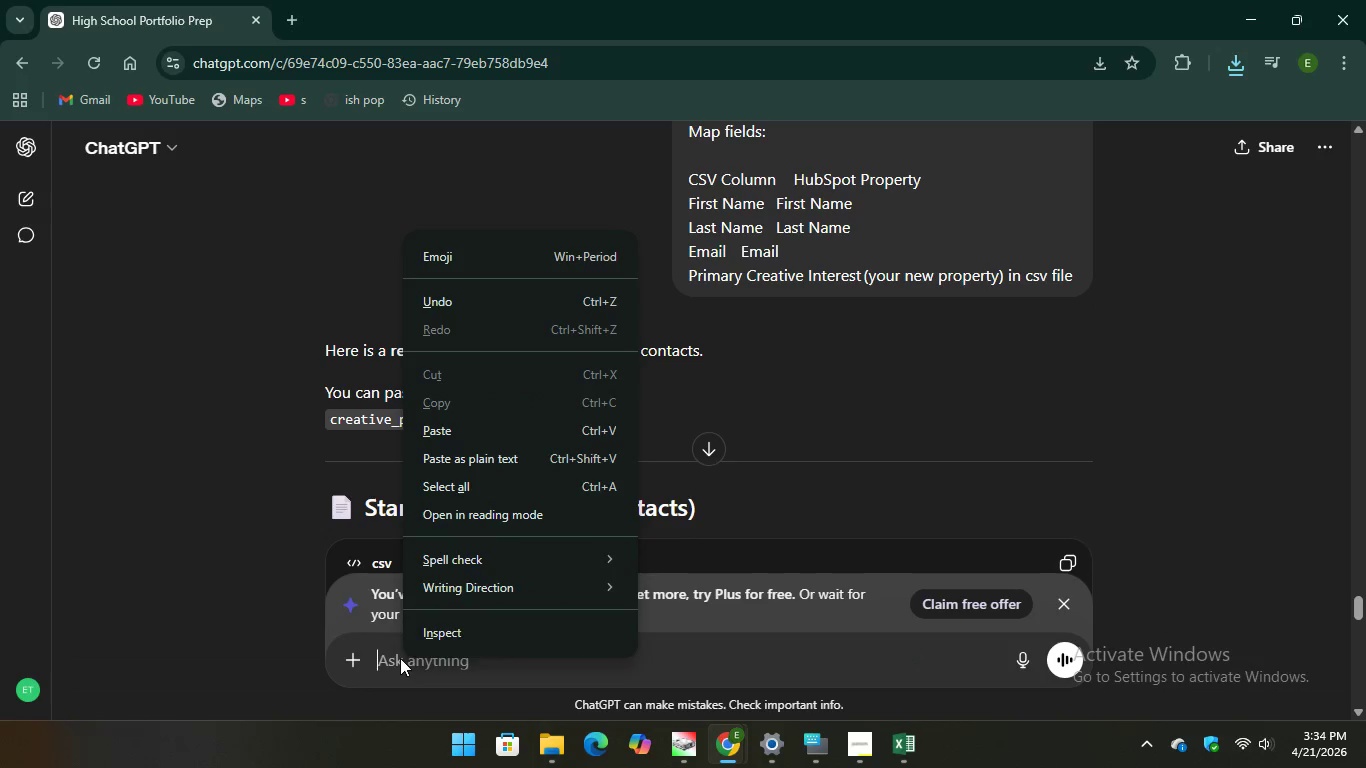 
left_click([453, 421])
 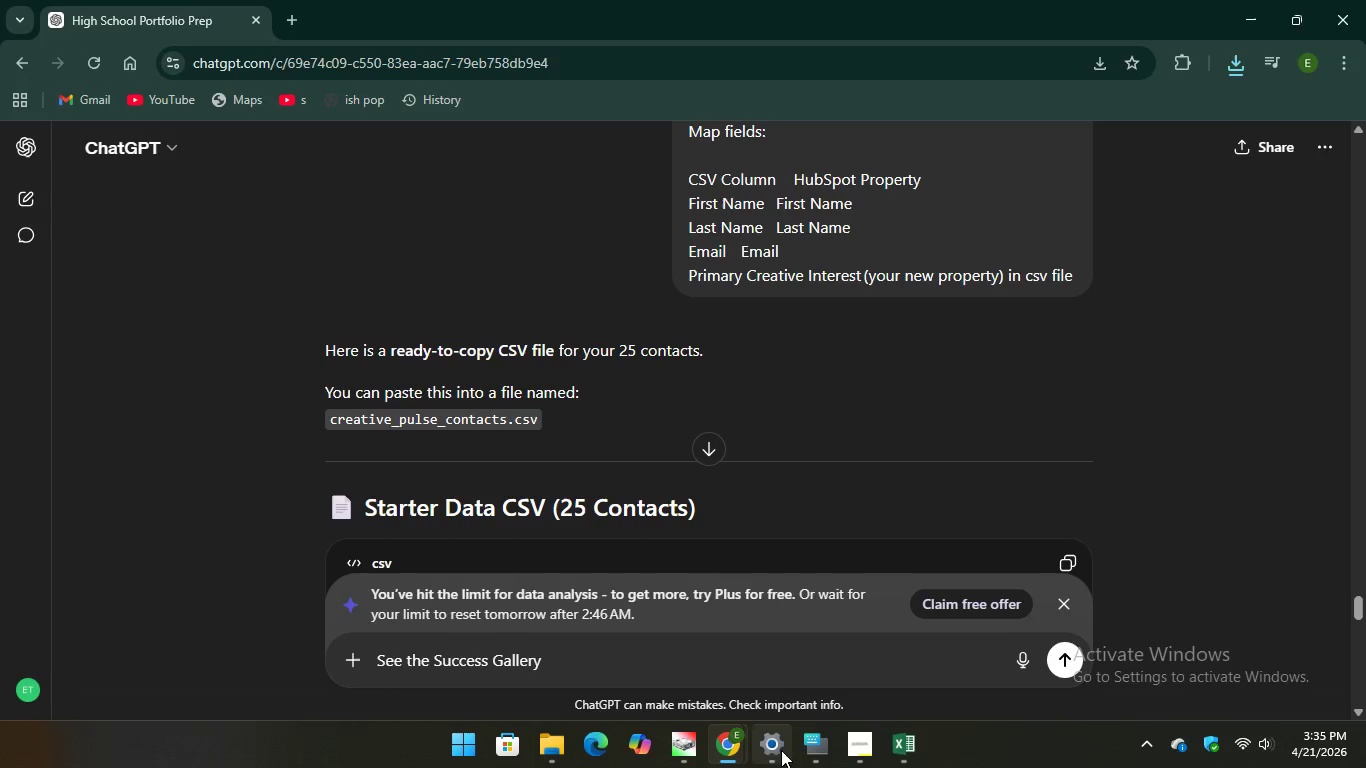 
left_click([809, 752])
 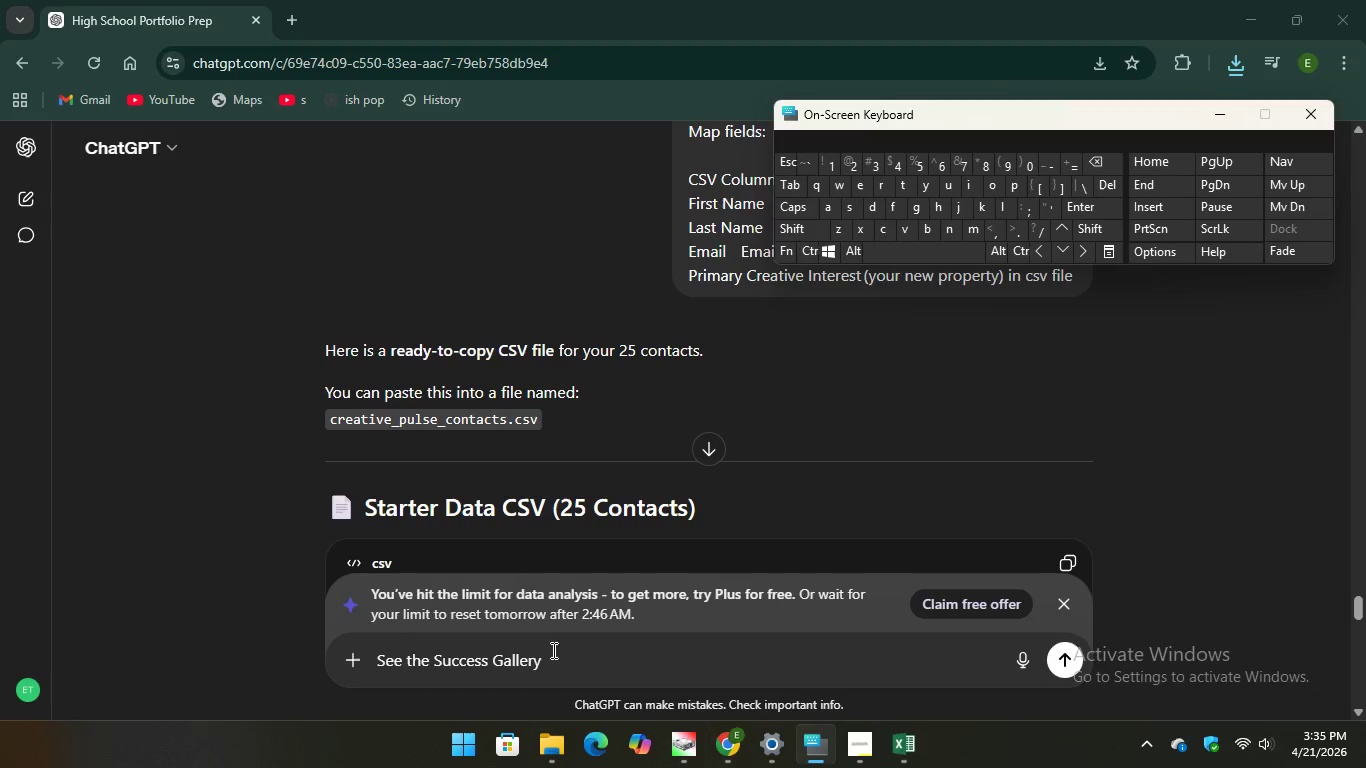 
left_click([552, 652])
 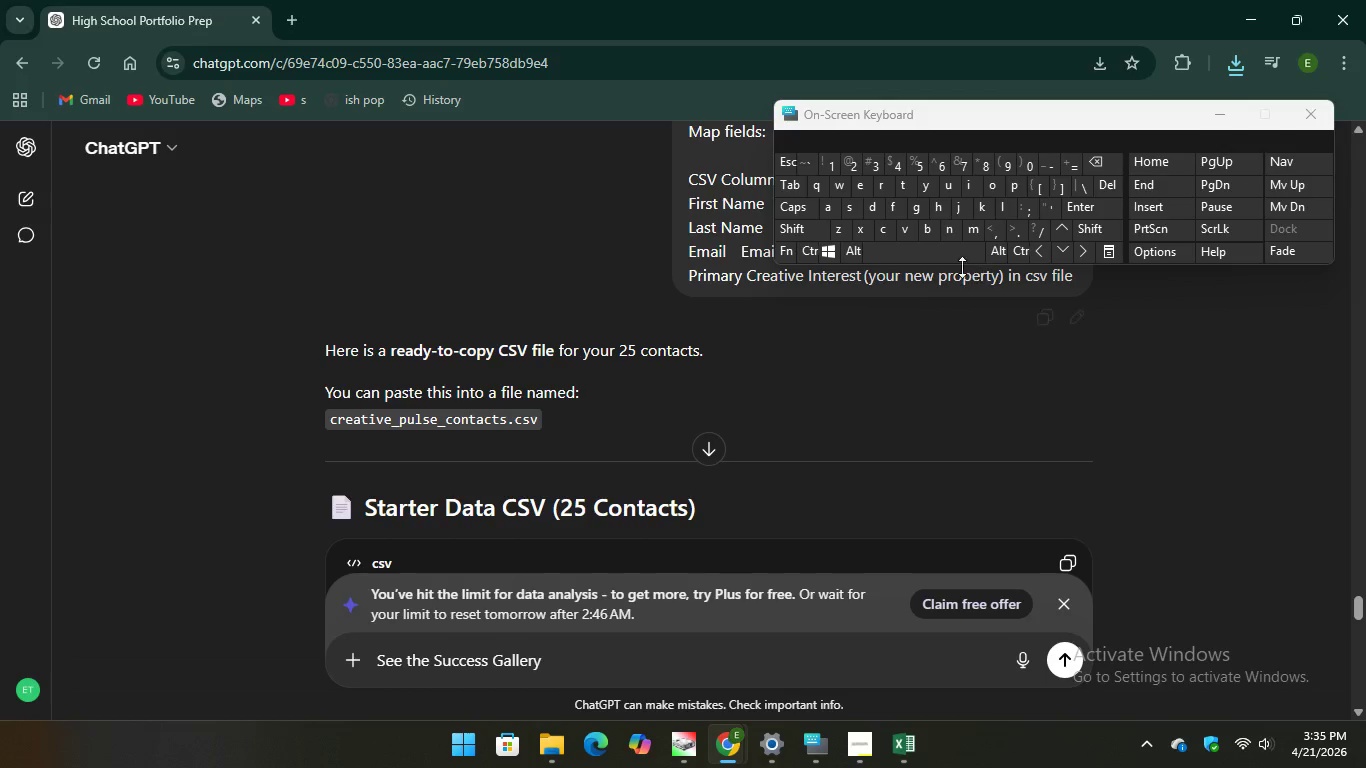 
type( g giv)
 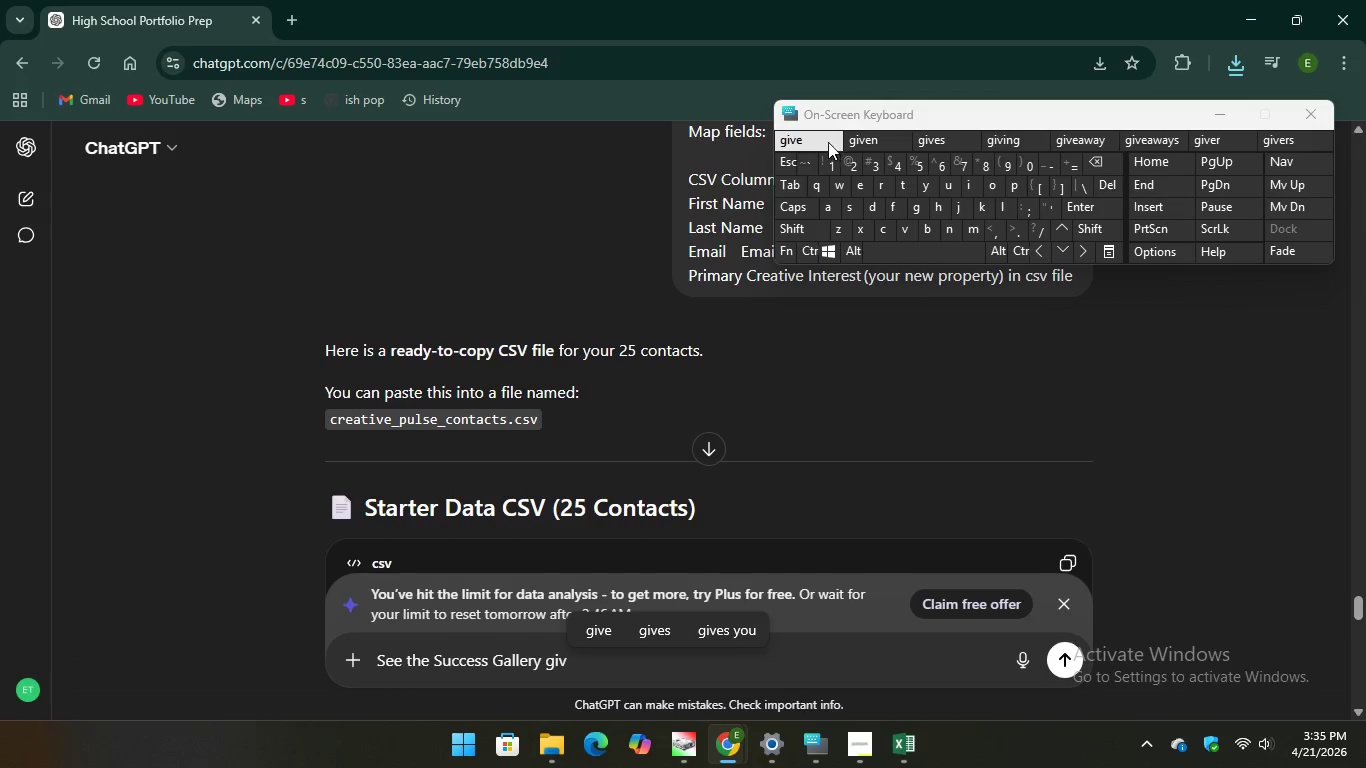 
key(Unknown)
 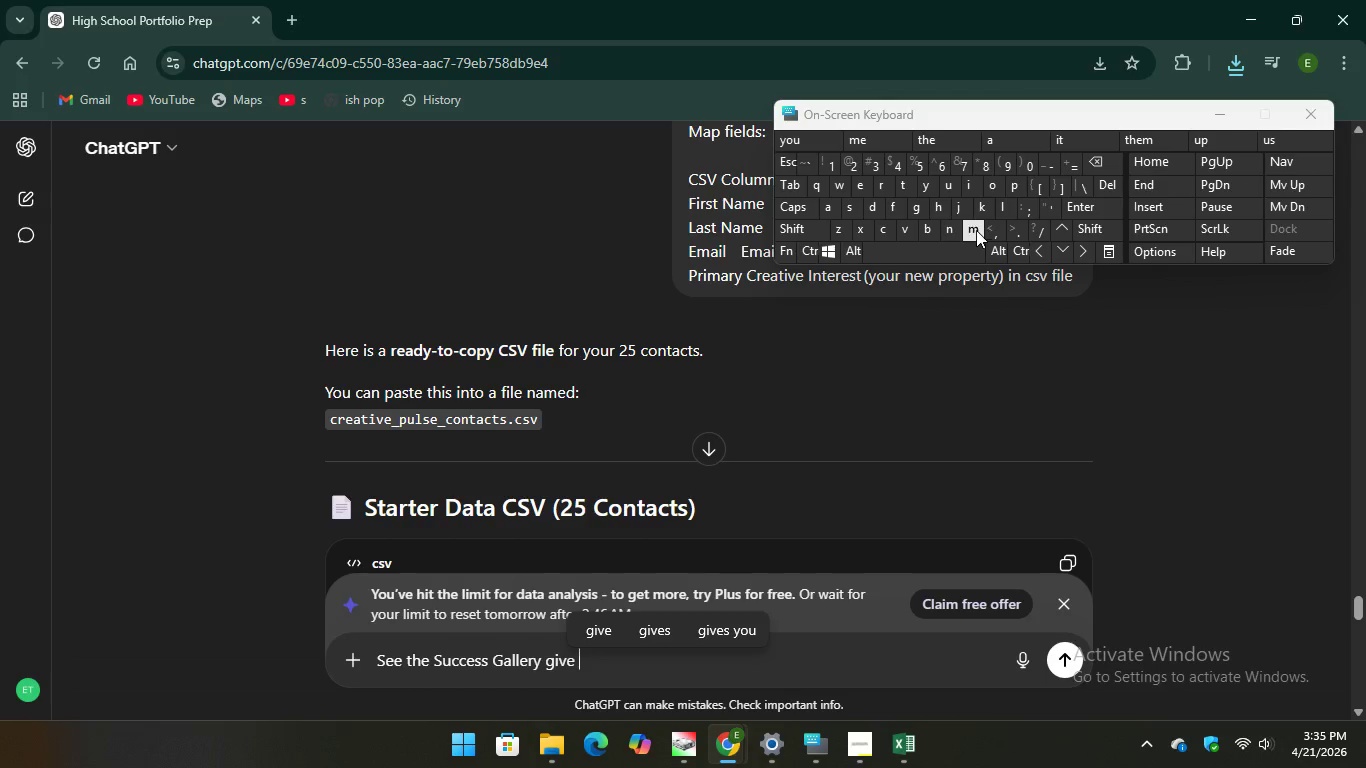 
key(Unknown)
 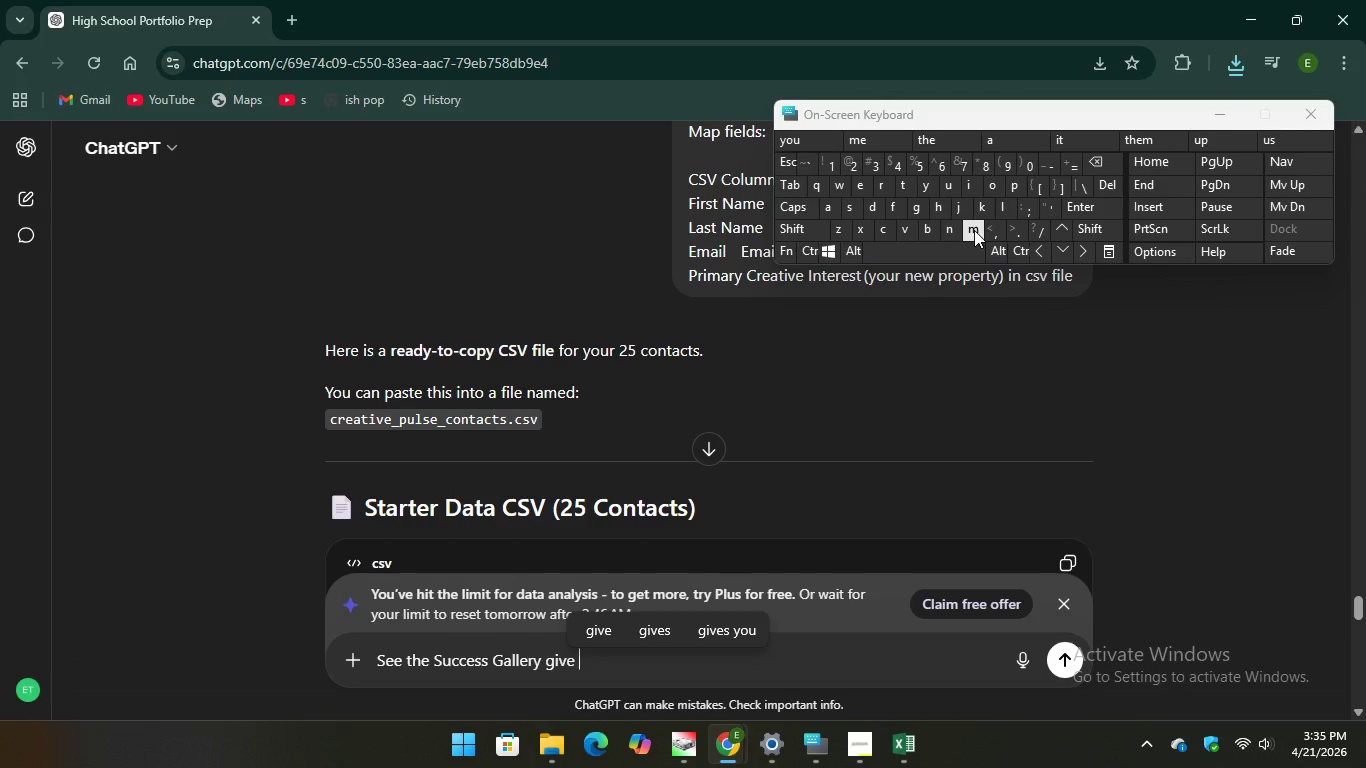 
type(me a link)
 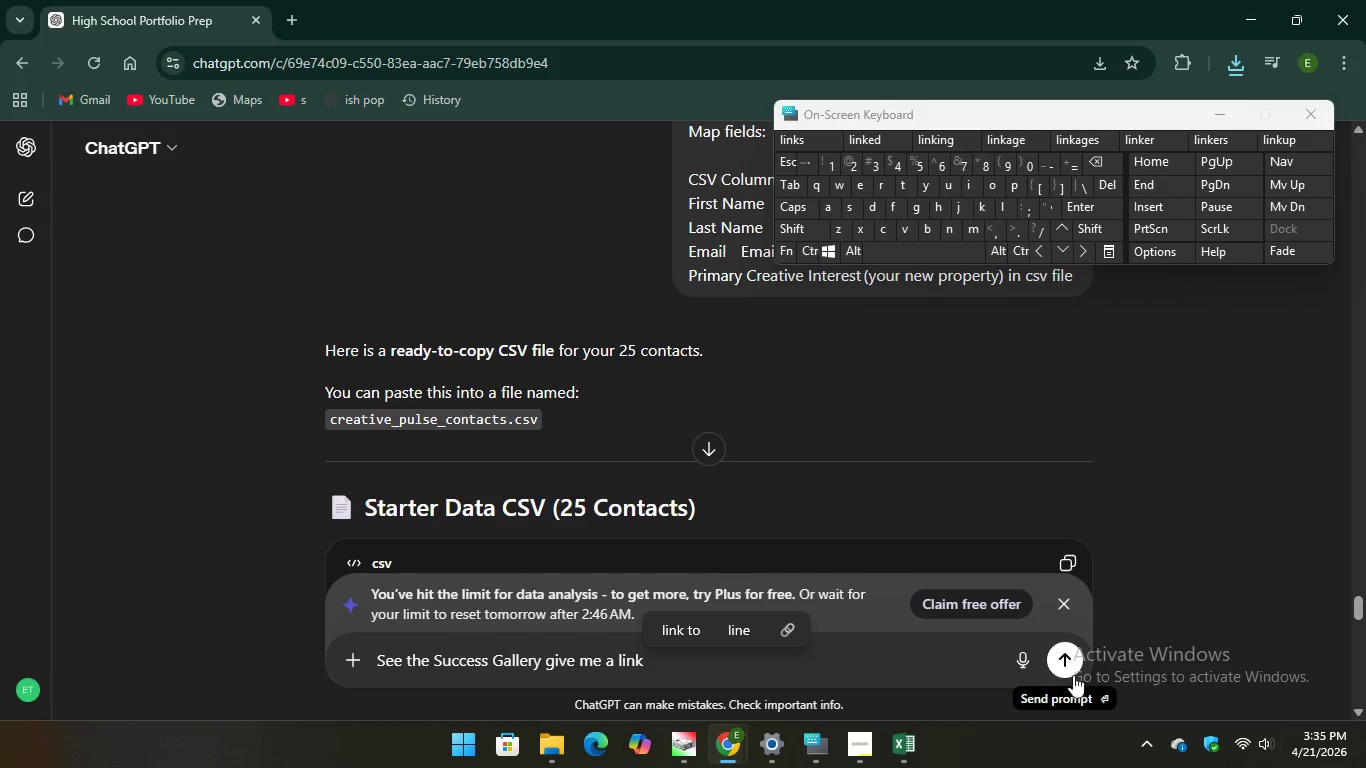 
left_click([1061, 660])
 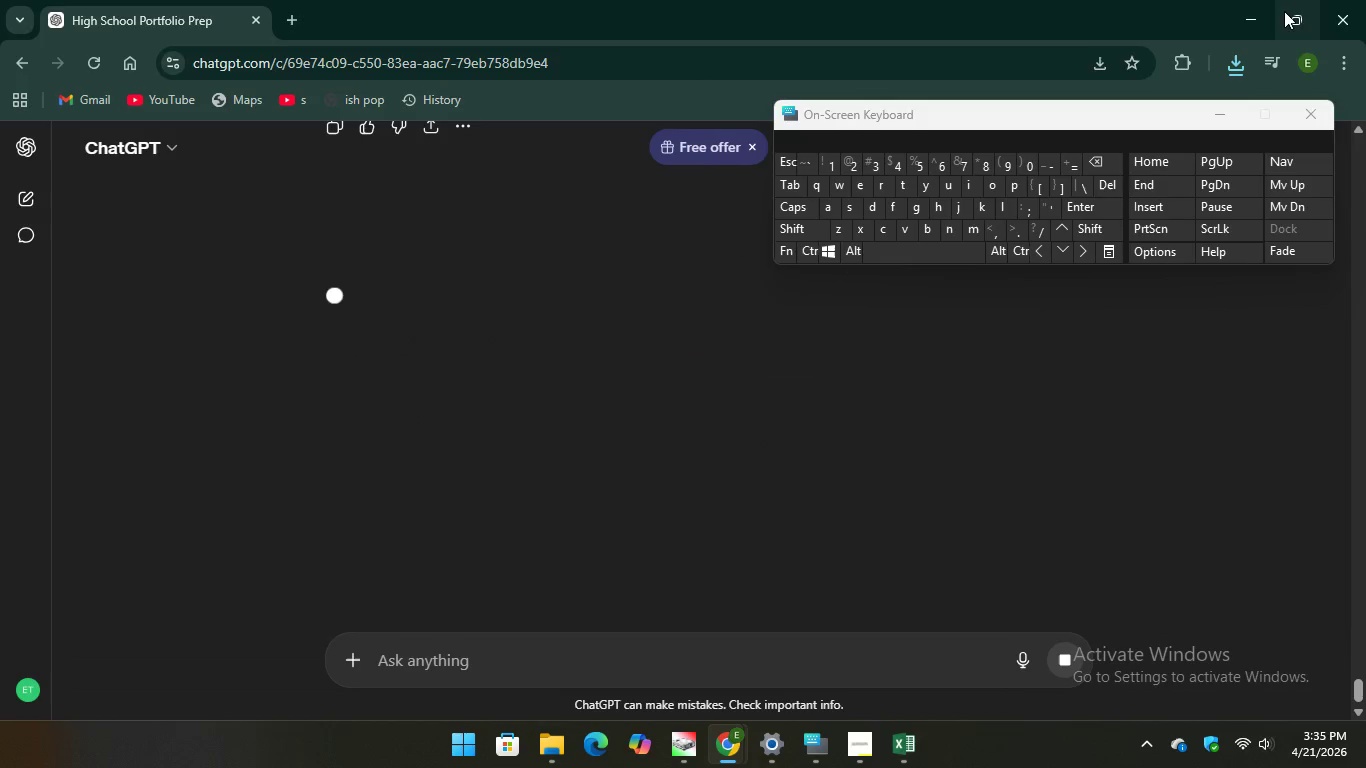 
mouse_move([1212, 122])
 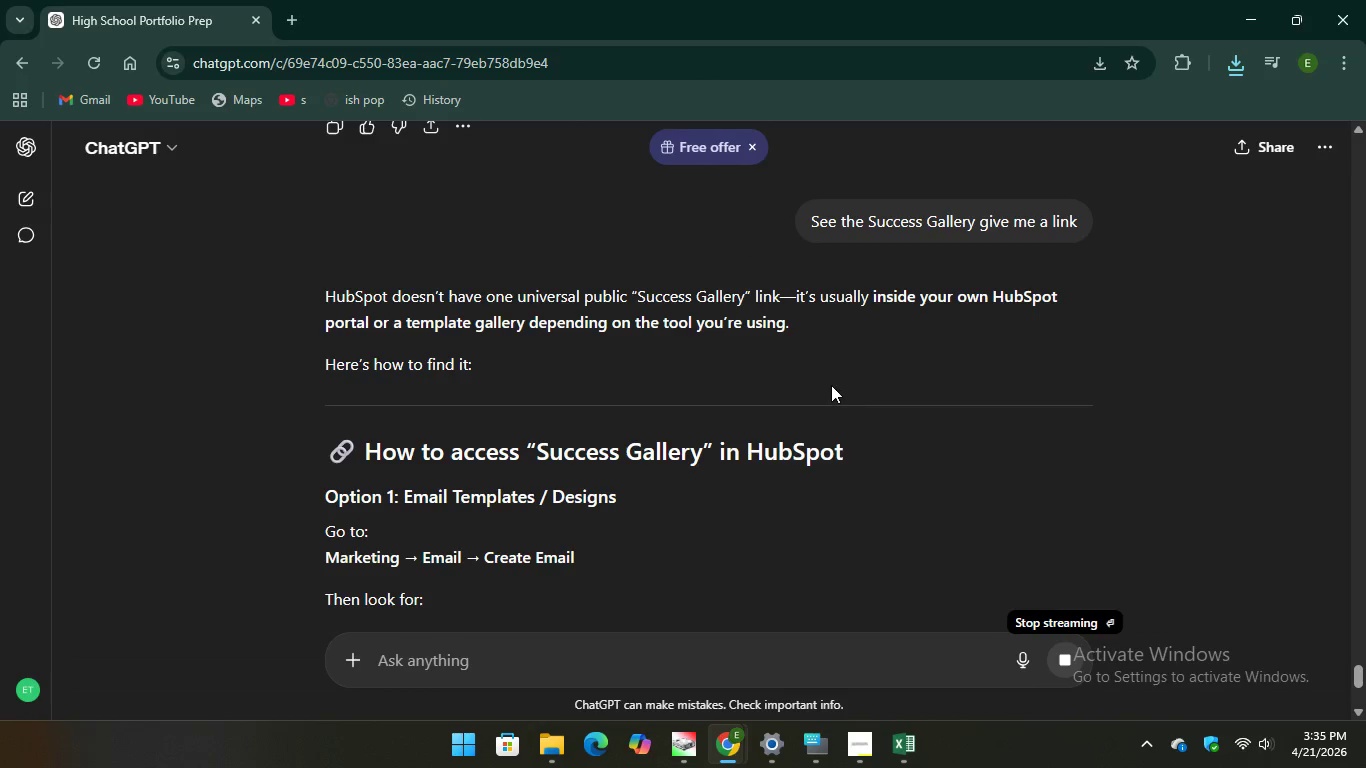 
scroll: coordinate [817, 396], scroll_direction: down, amount: 4.0
 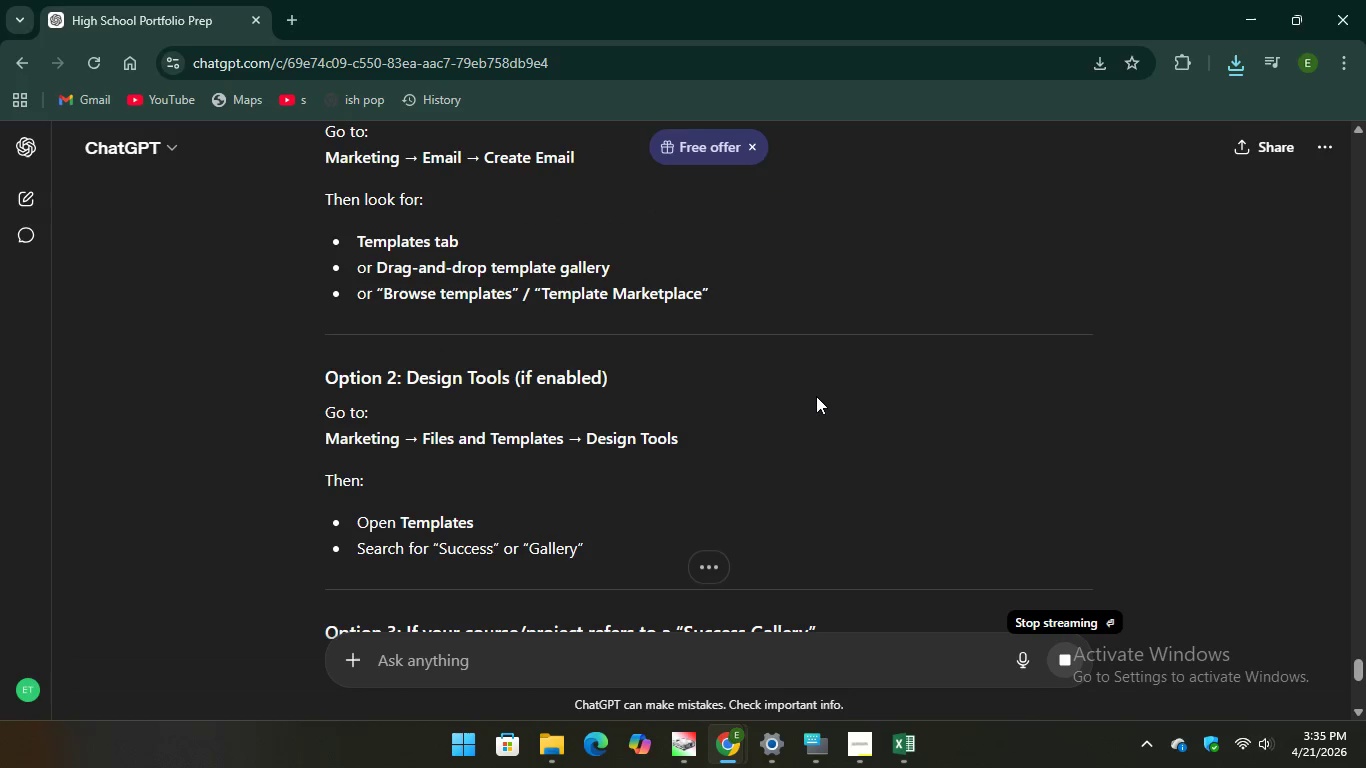 
scroll: coordinate [814, 396], scroll_direction: up, amount: 6.0
 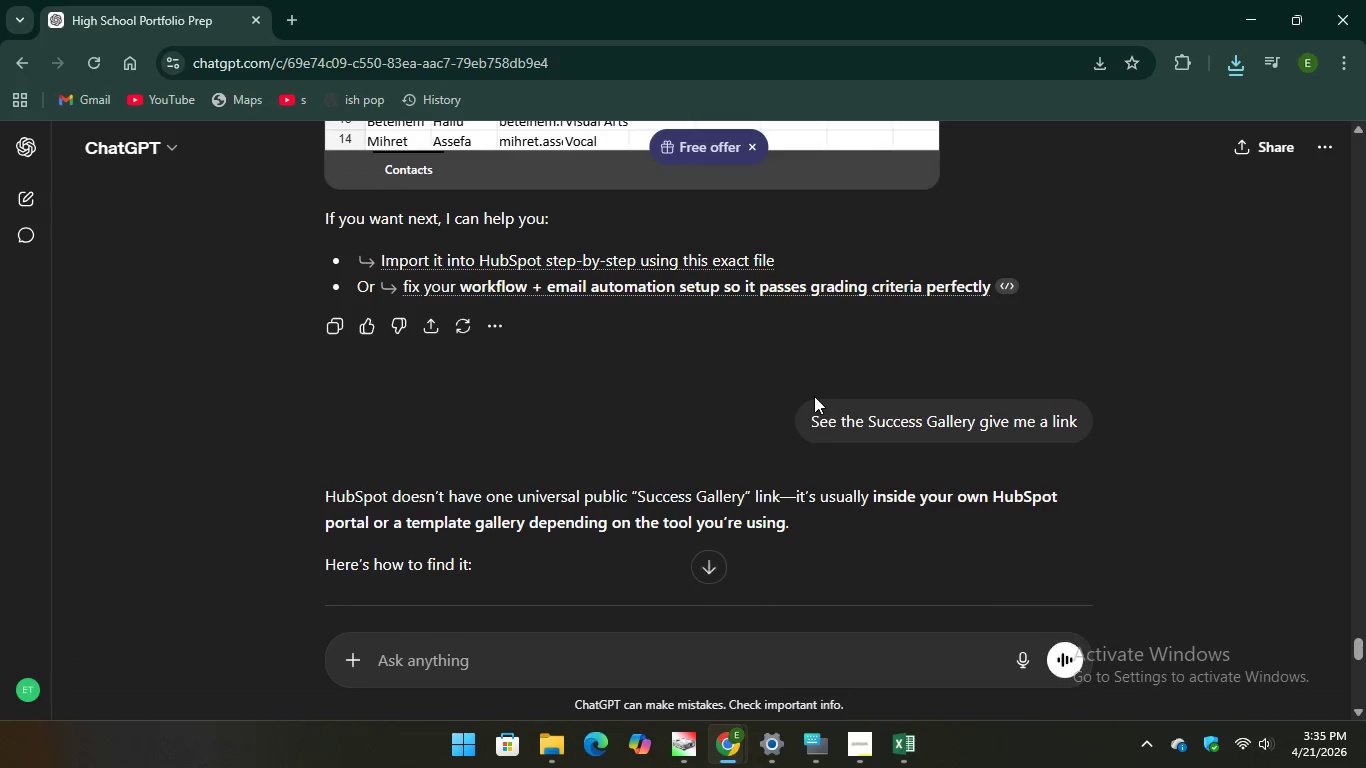 
scroll: coordinate [814, 396], scroll_direction: down, amount: 1.0
 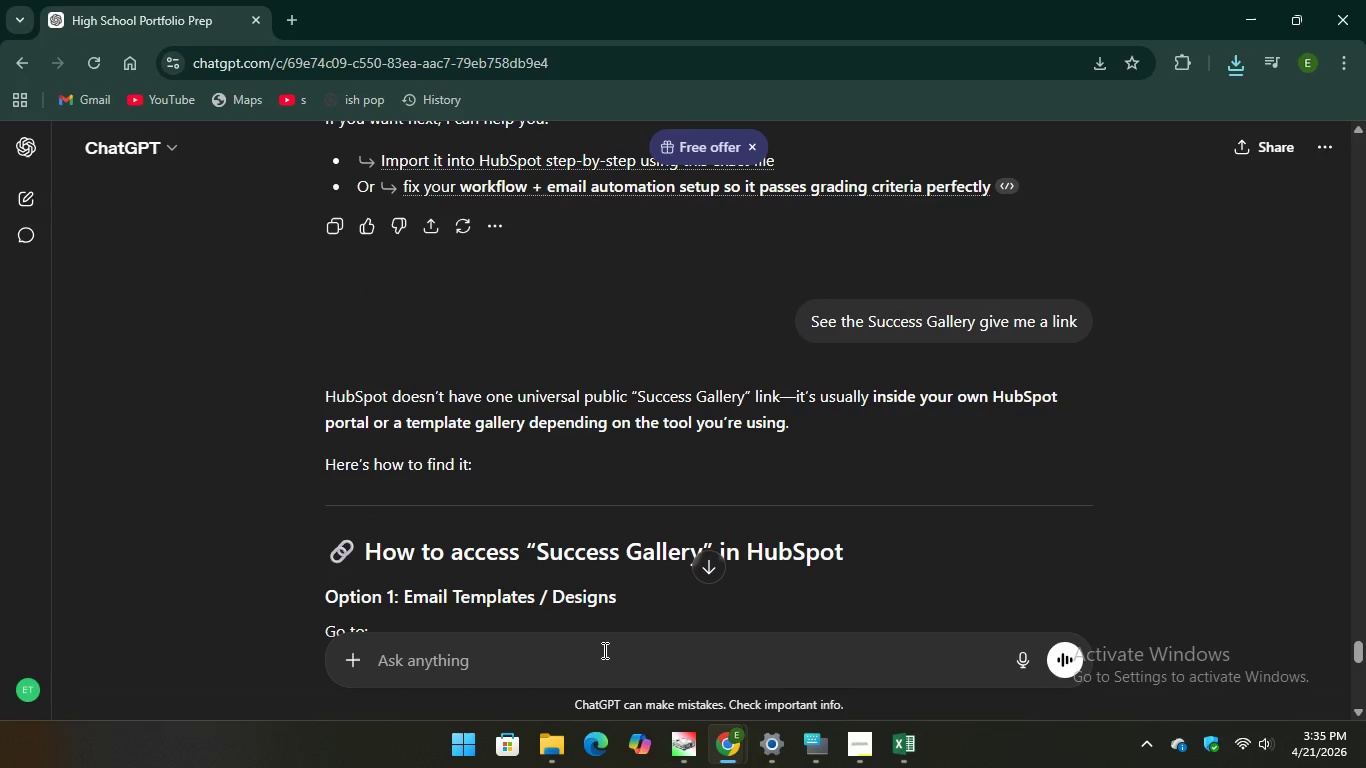 
left_click([603, 651])
 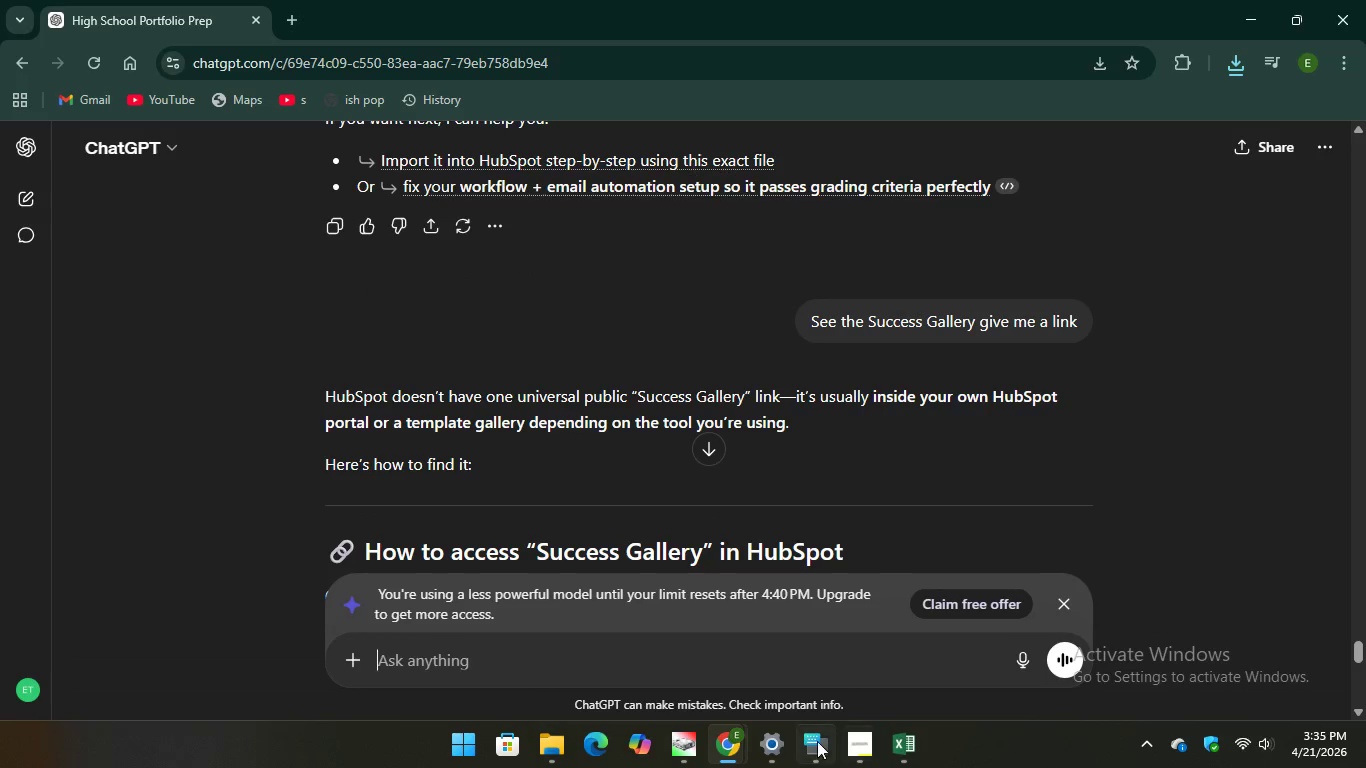 
left_click([813, 741])
 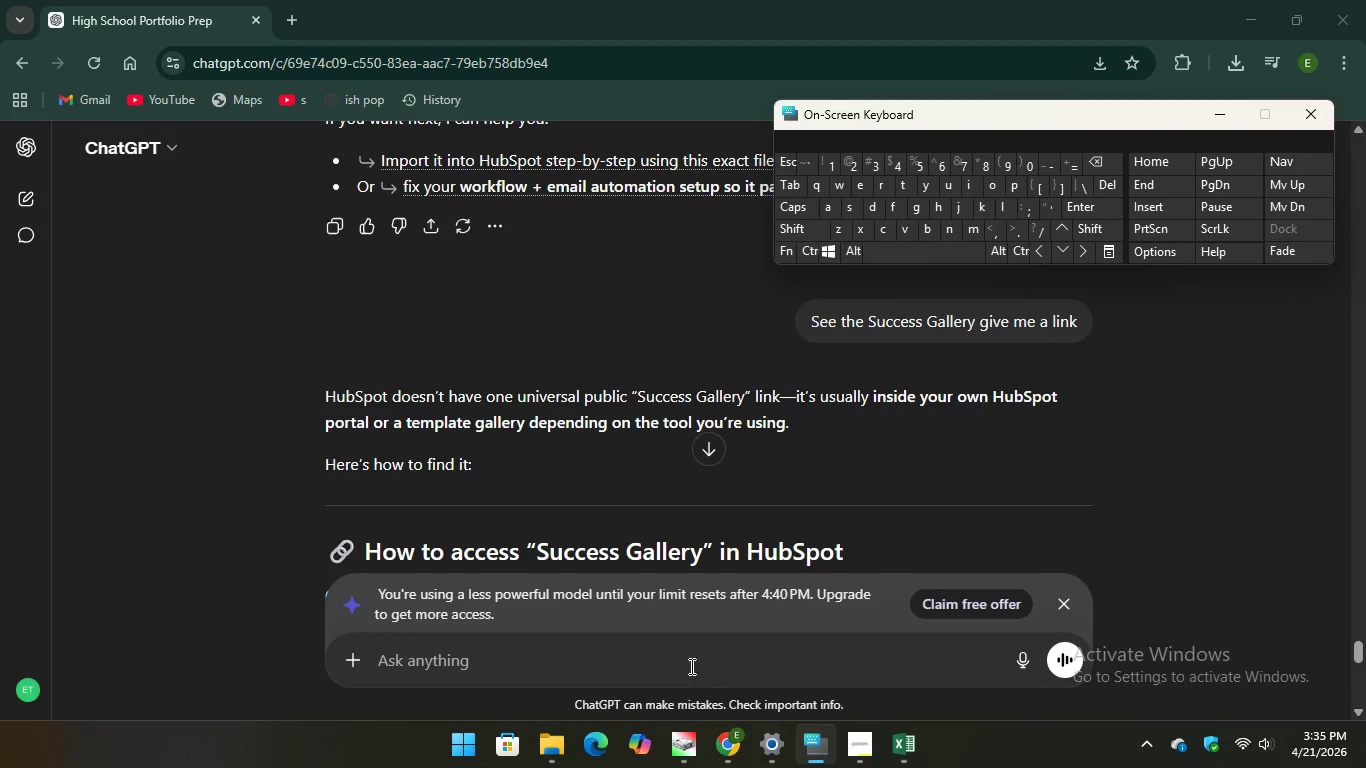 
left_click([688, 662])
 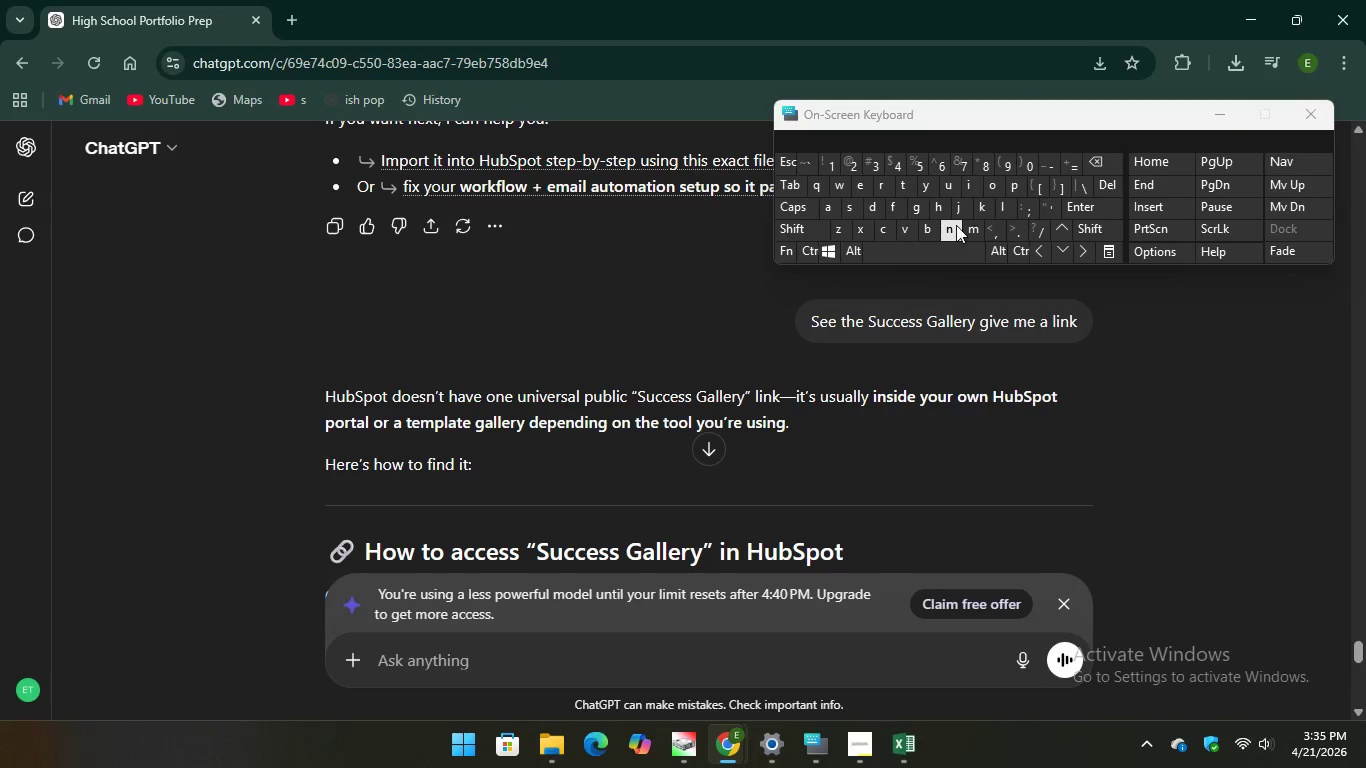 
type(jusli)
 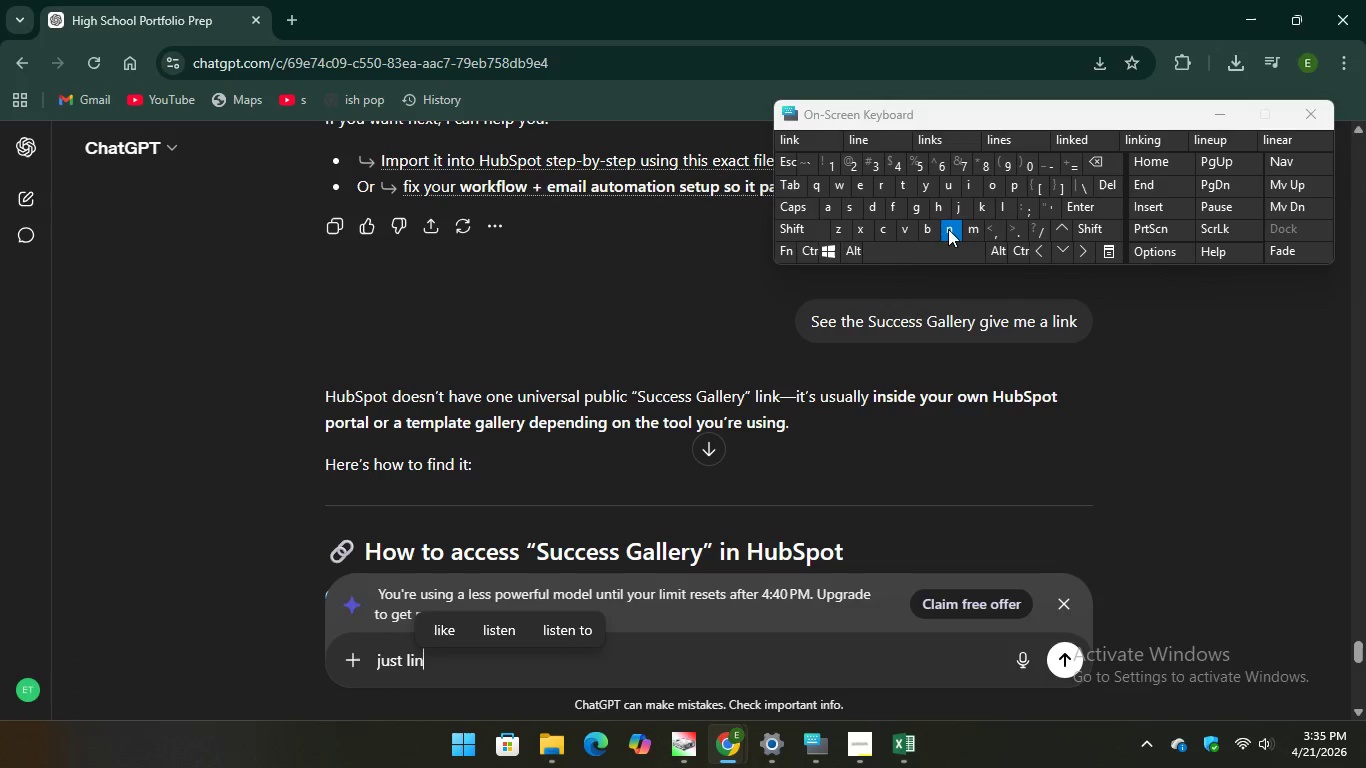 
hold_key(key=Unknown, duration=3.8)
 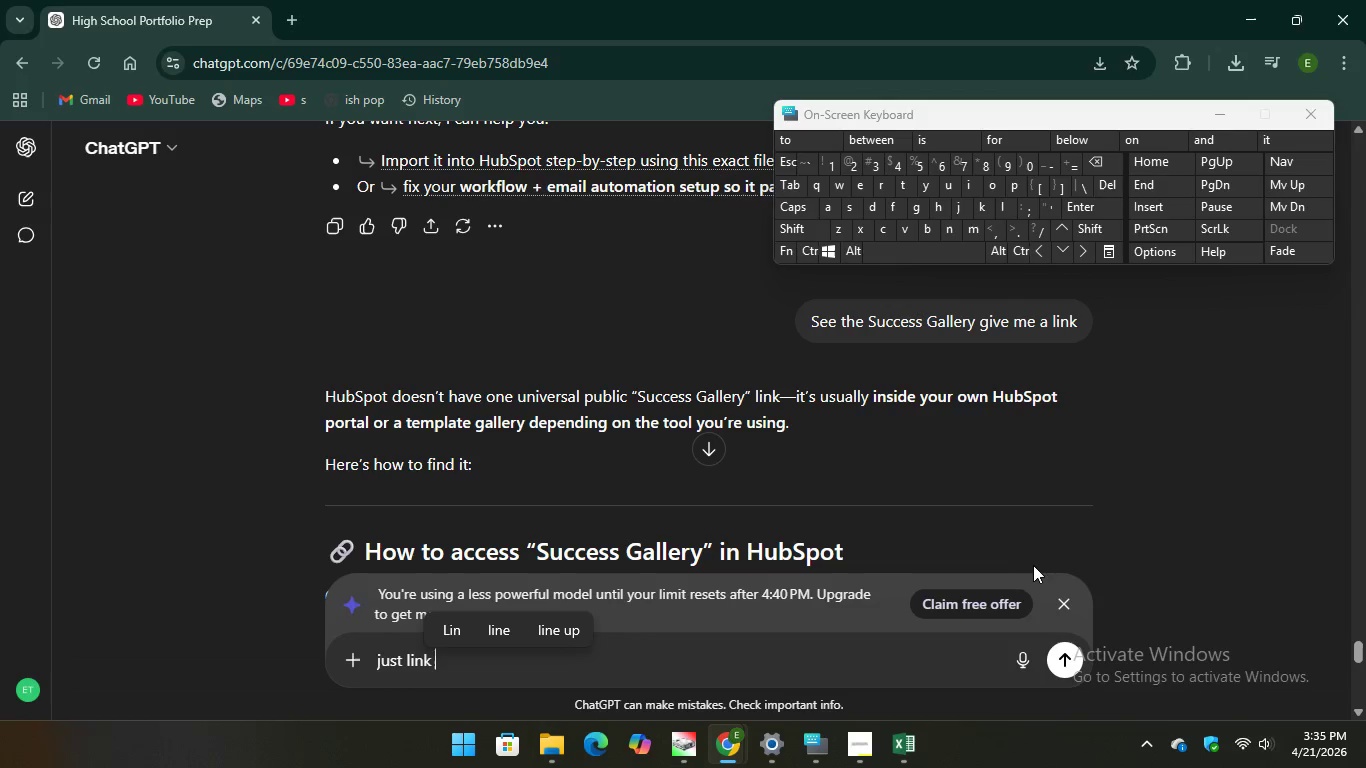 
key(N)
 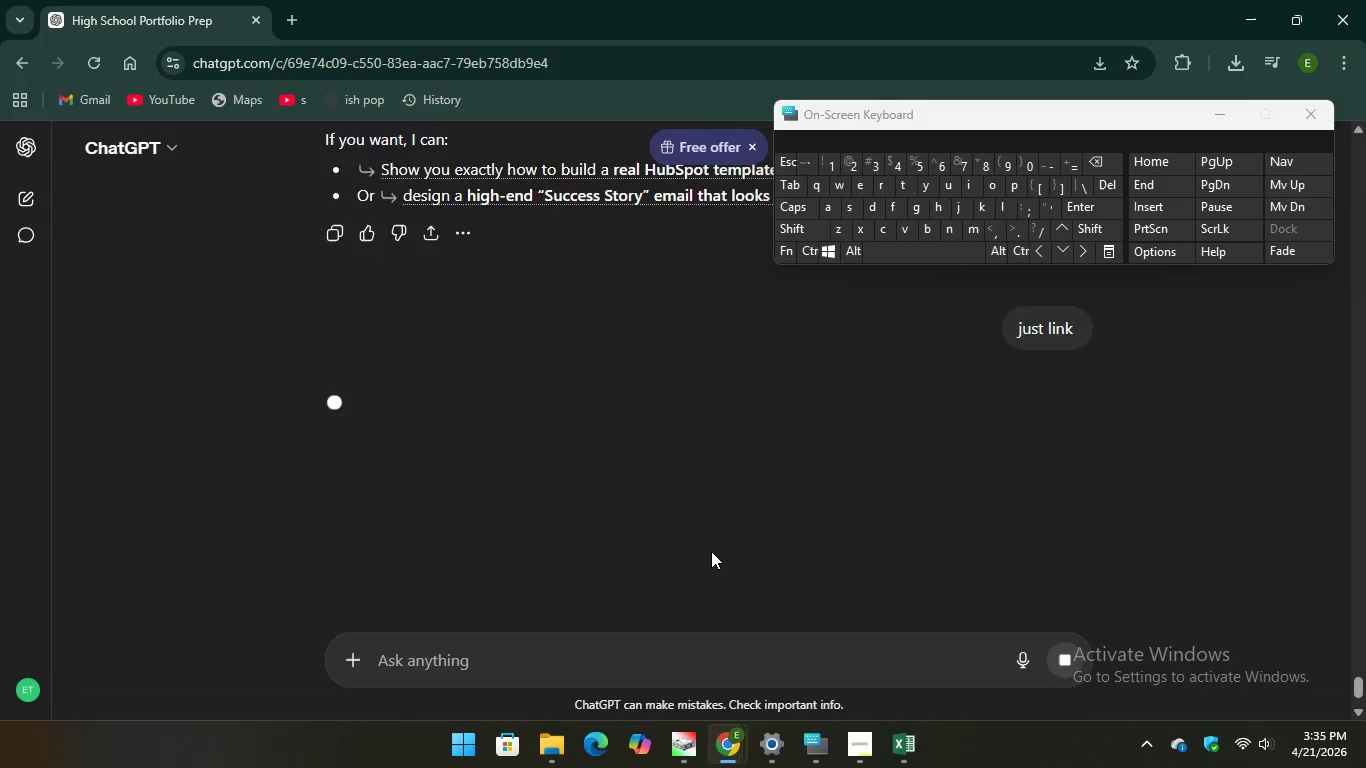 
wait(7.72)
 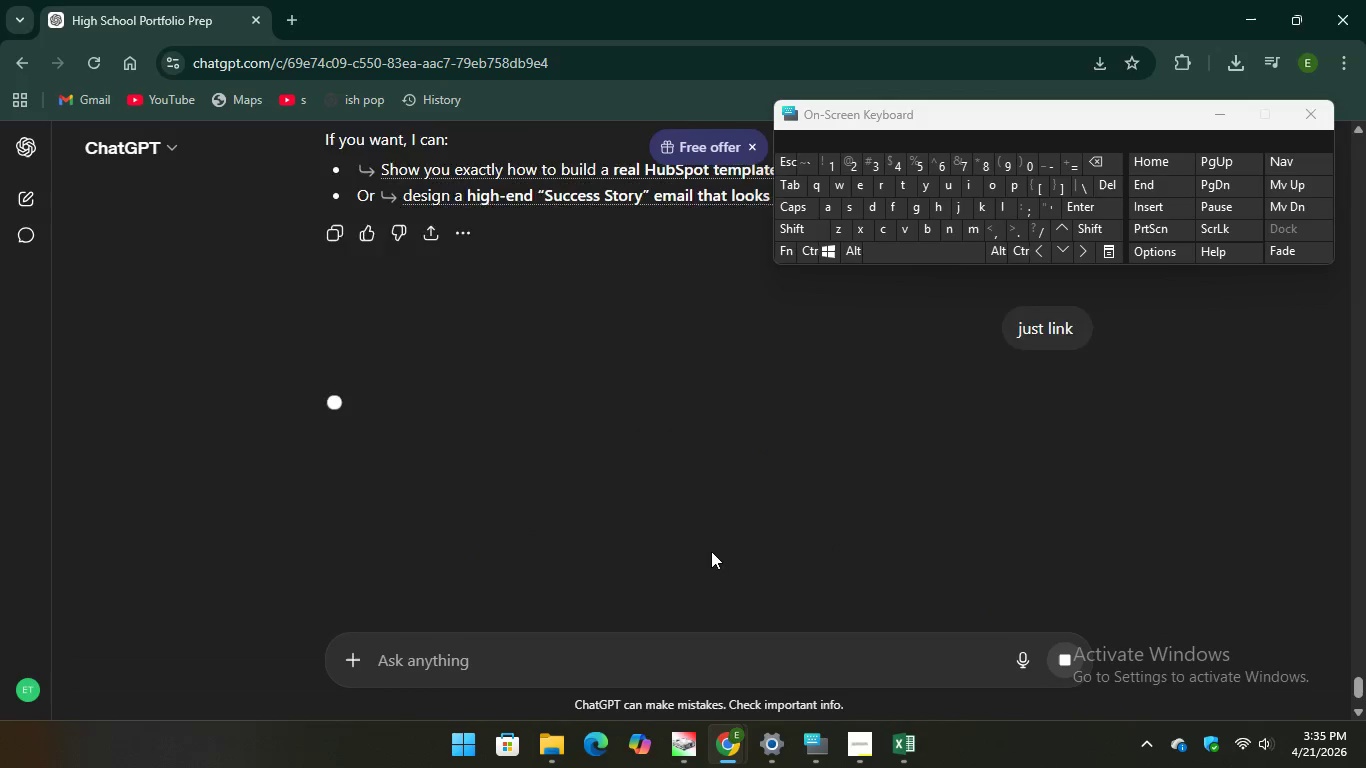 
left_click_drag(start_coordinate=[621, 385], to_coordinate=[353, 391])
 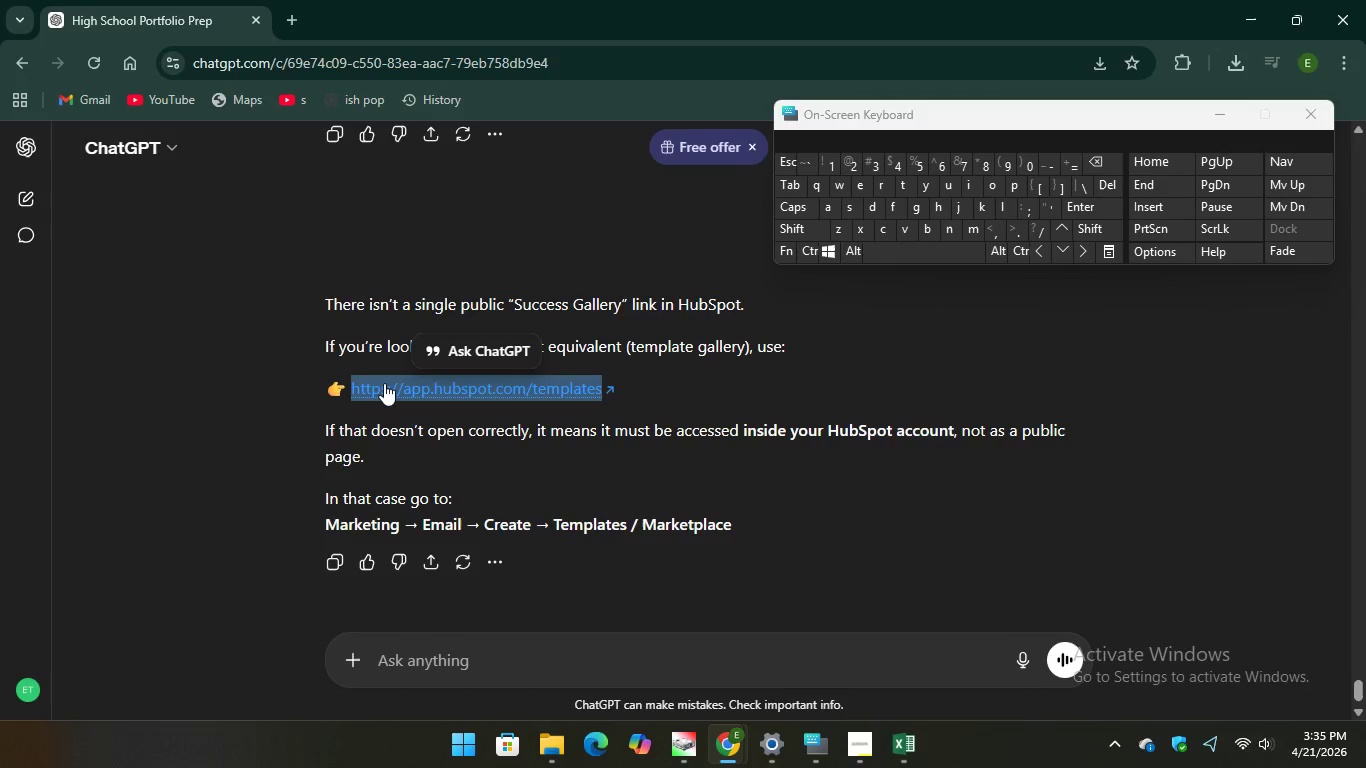 
right_click([384, 383])
 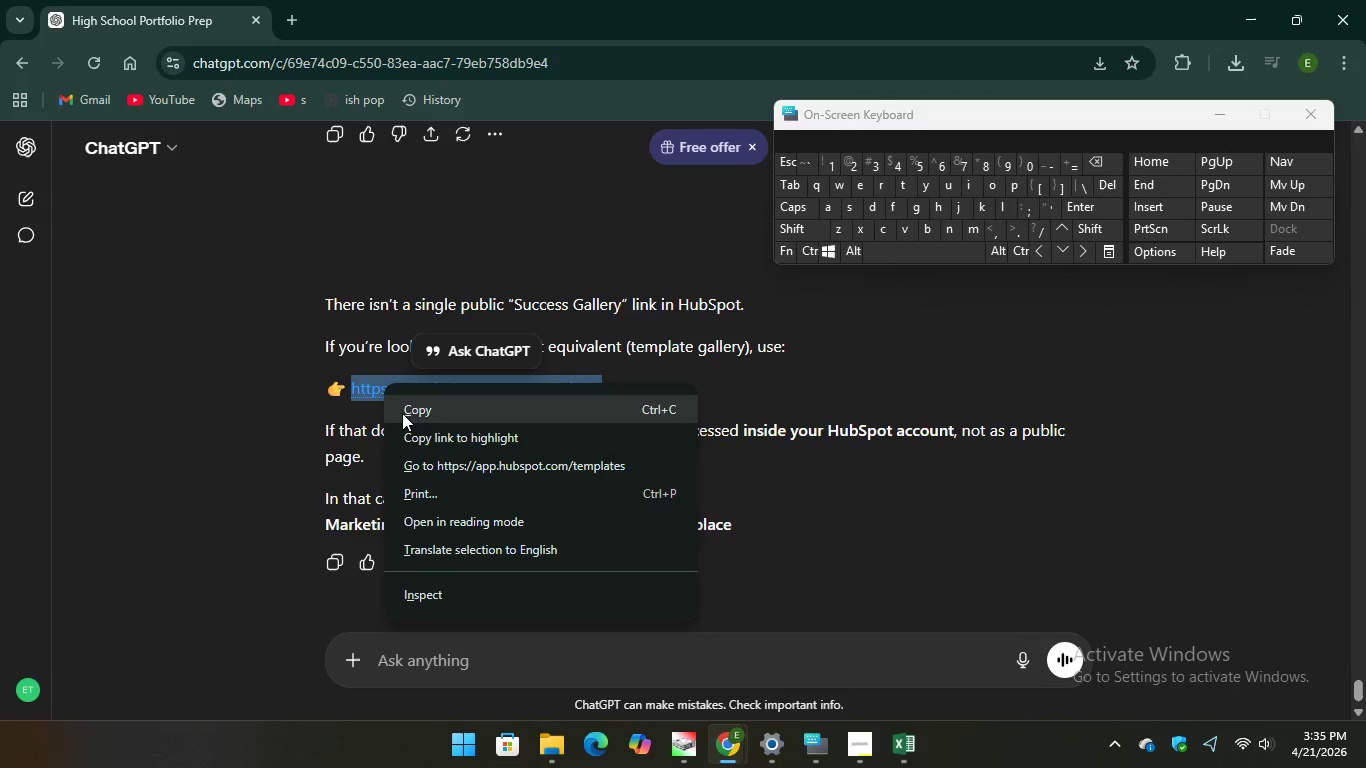 
left_click([406, 415])
 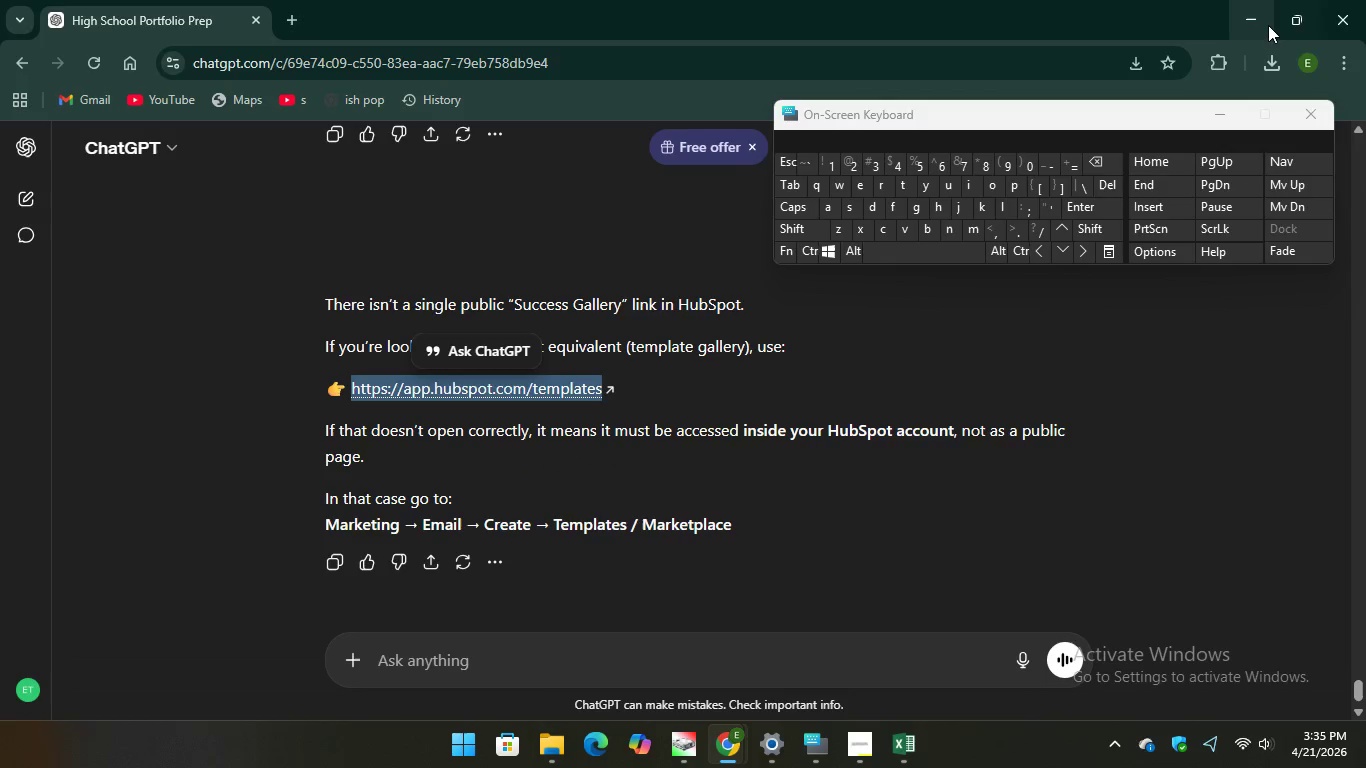 
left_click([1252, 21])
 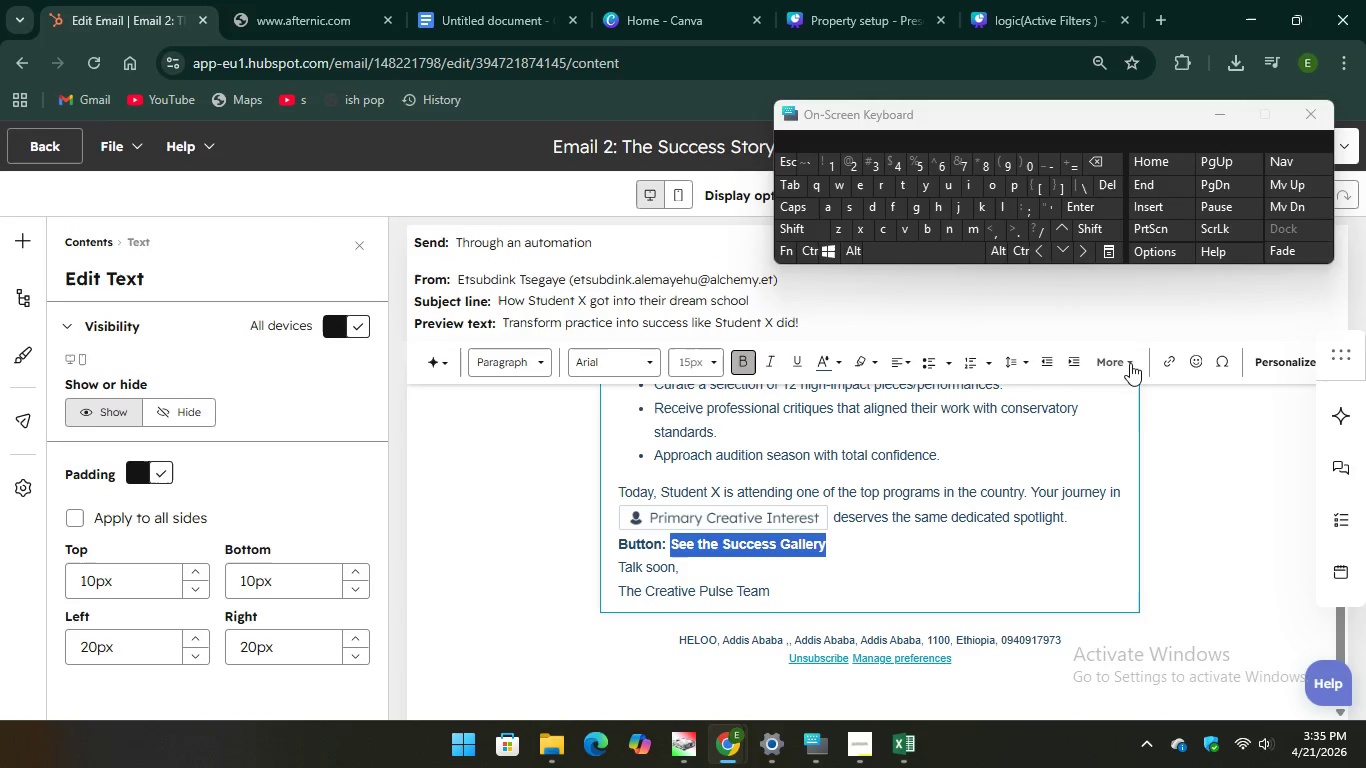 
left_click([1166, 362])
 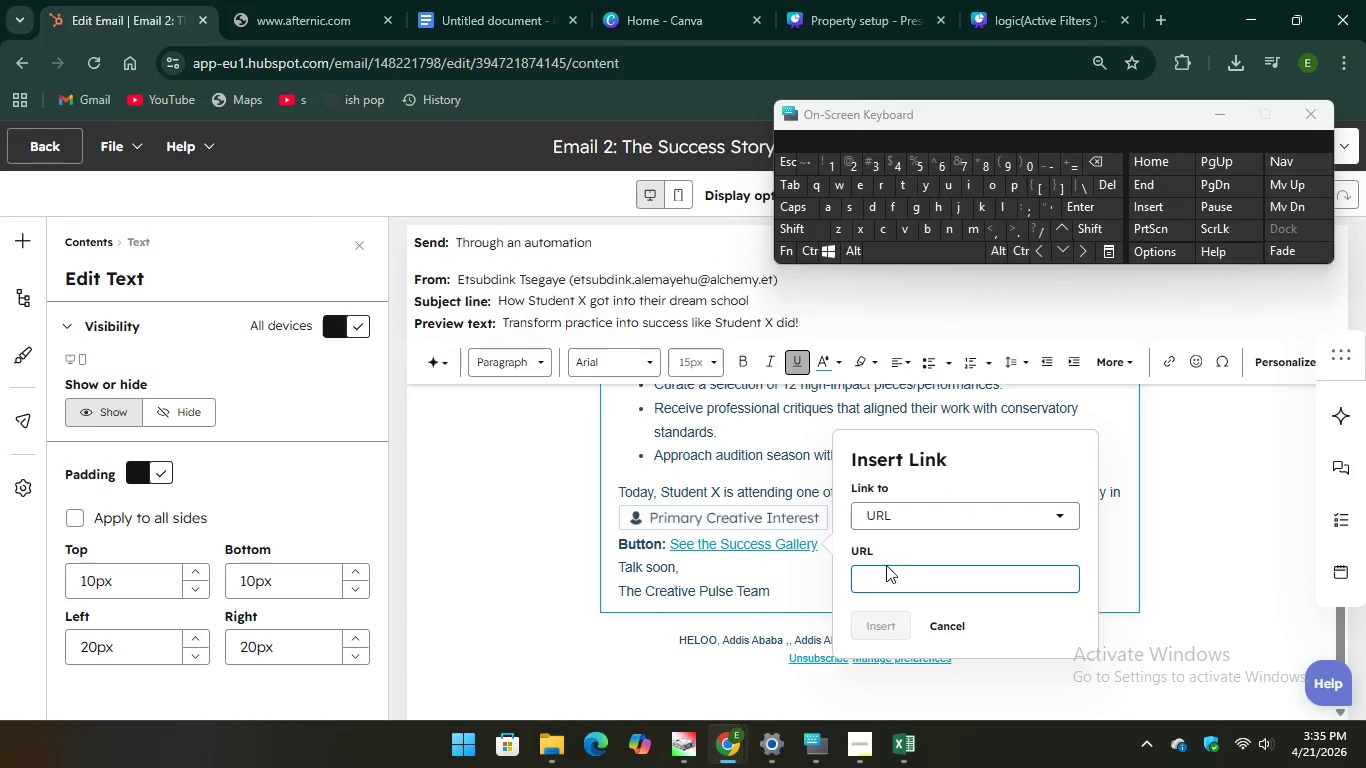 
right_click([882, 567])
 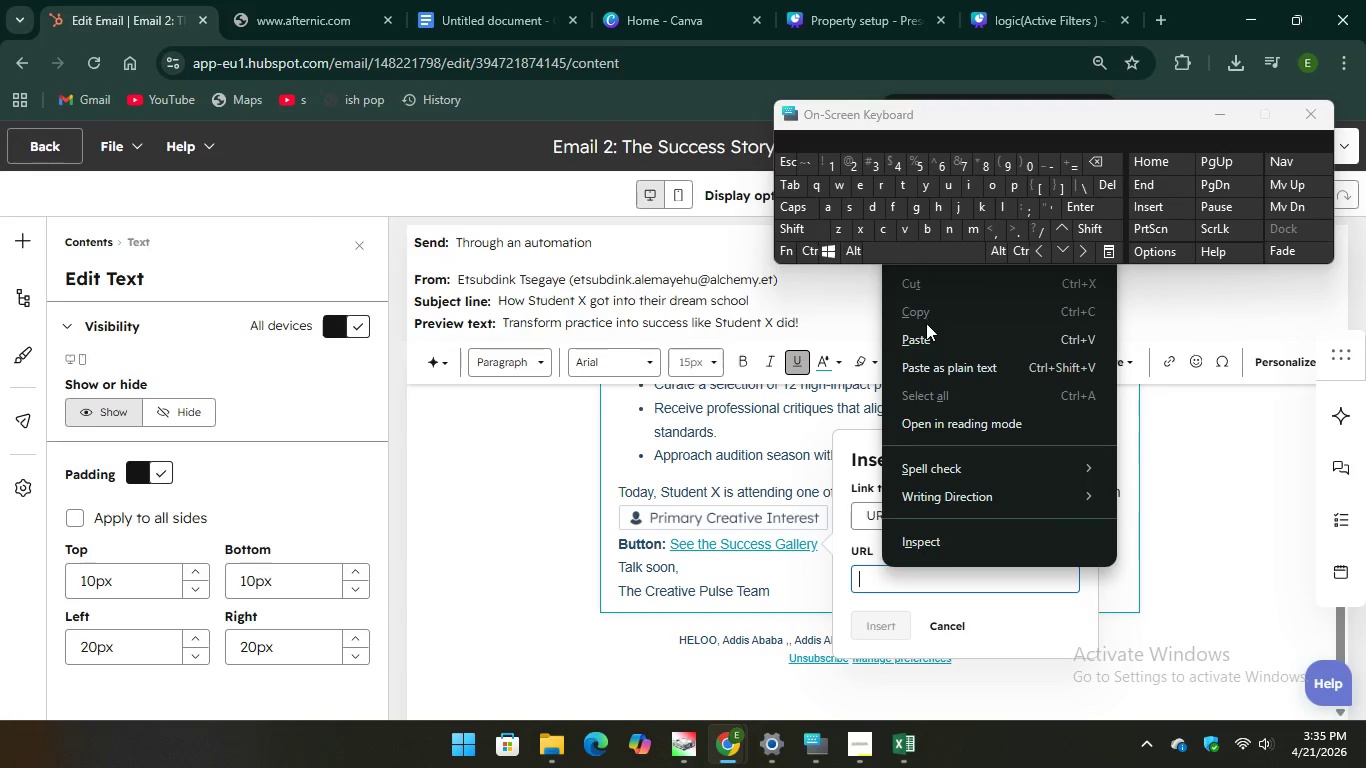 
left_click([925, 340])
 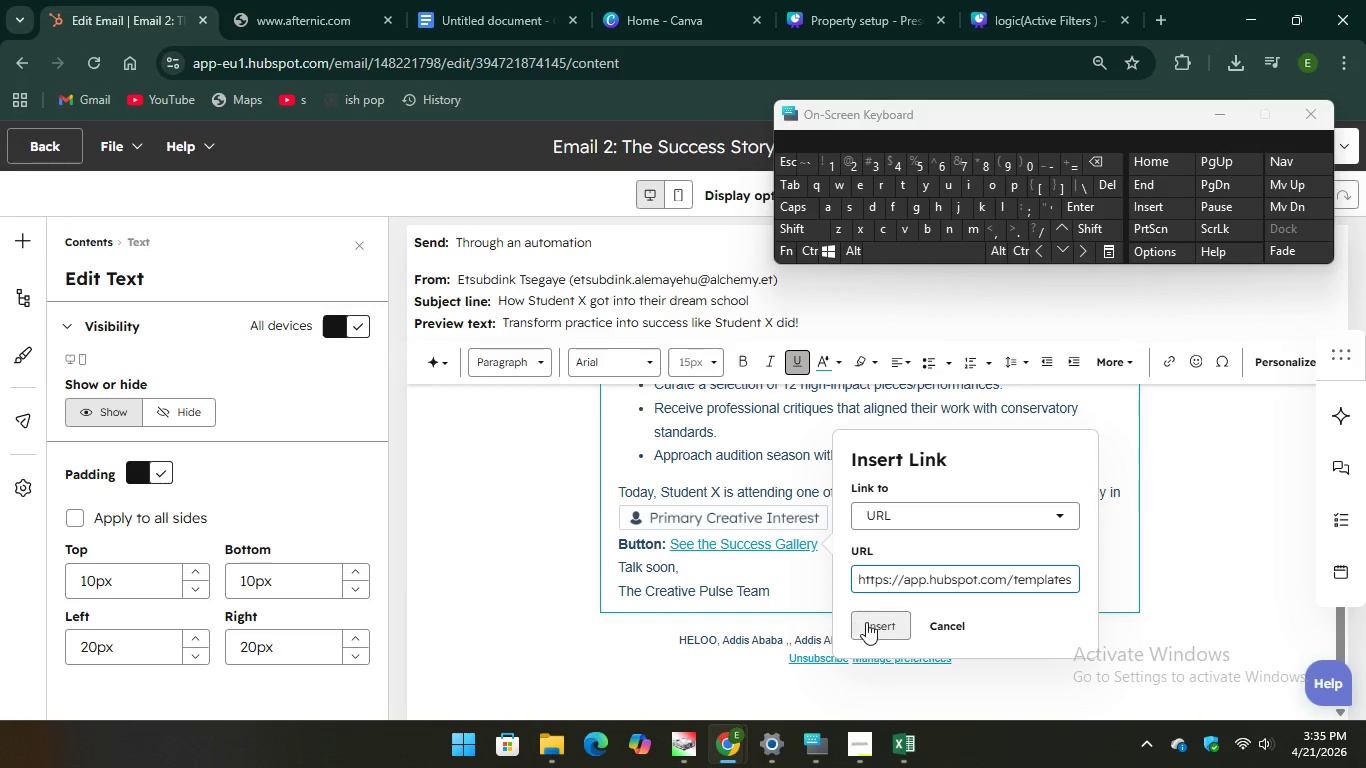 
left_click([866, 623])
 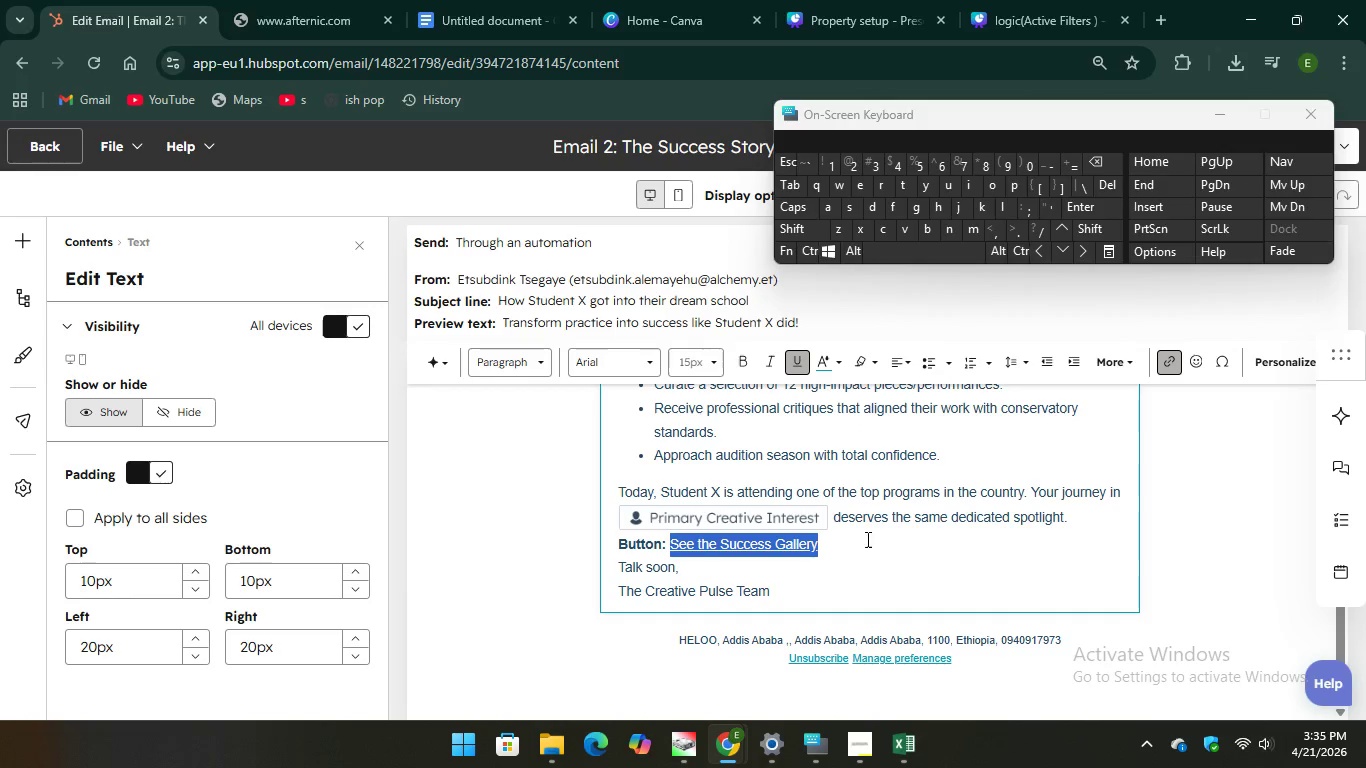 
scroll: coordinate [887, 521], scroll_direction: up, amount: 3.0
 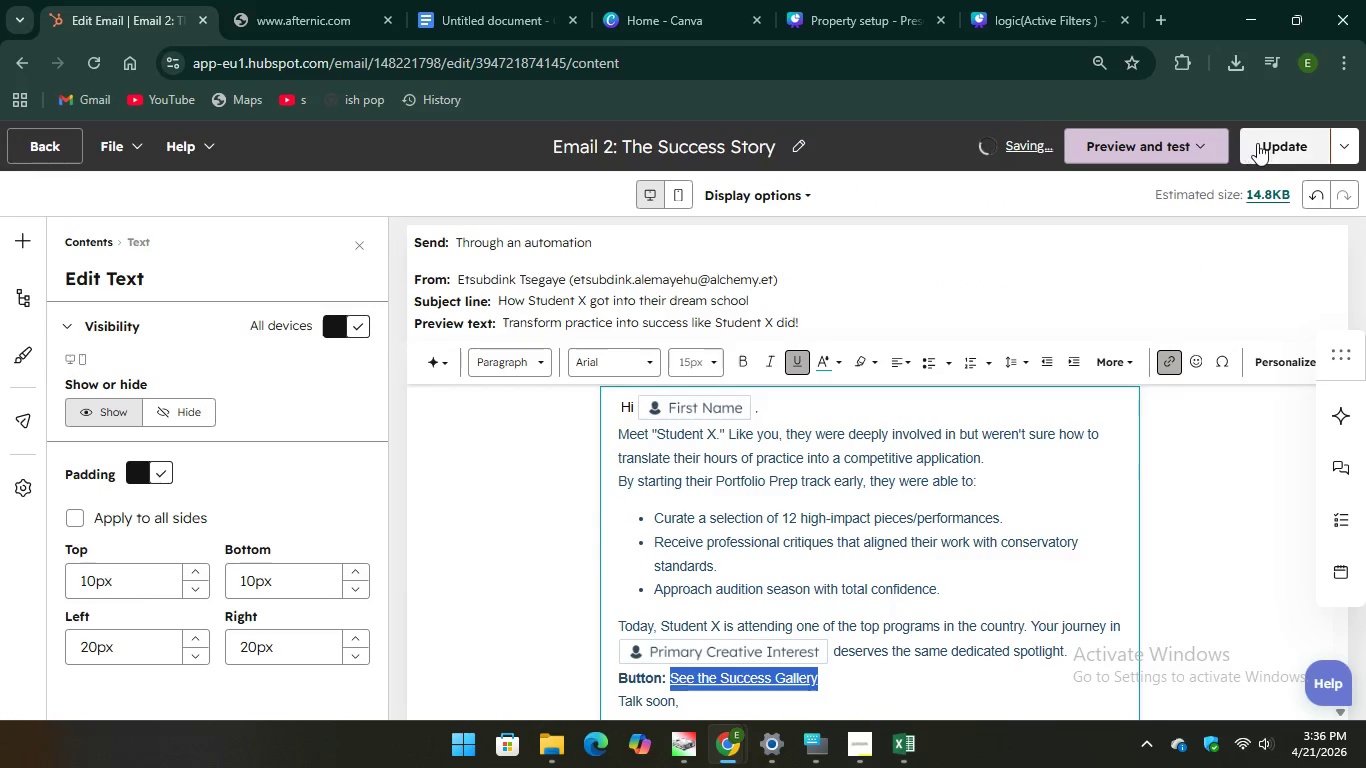 
left_click([1259, 144])
 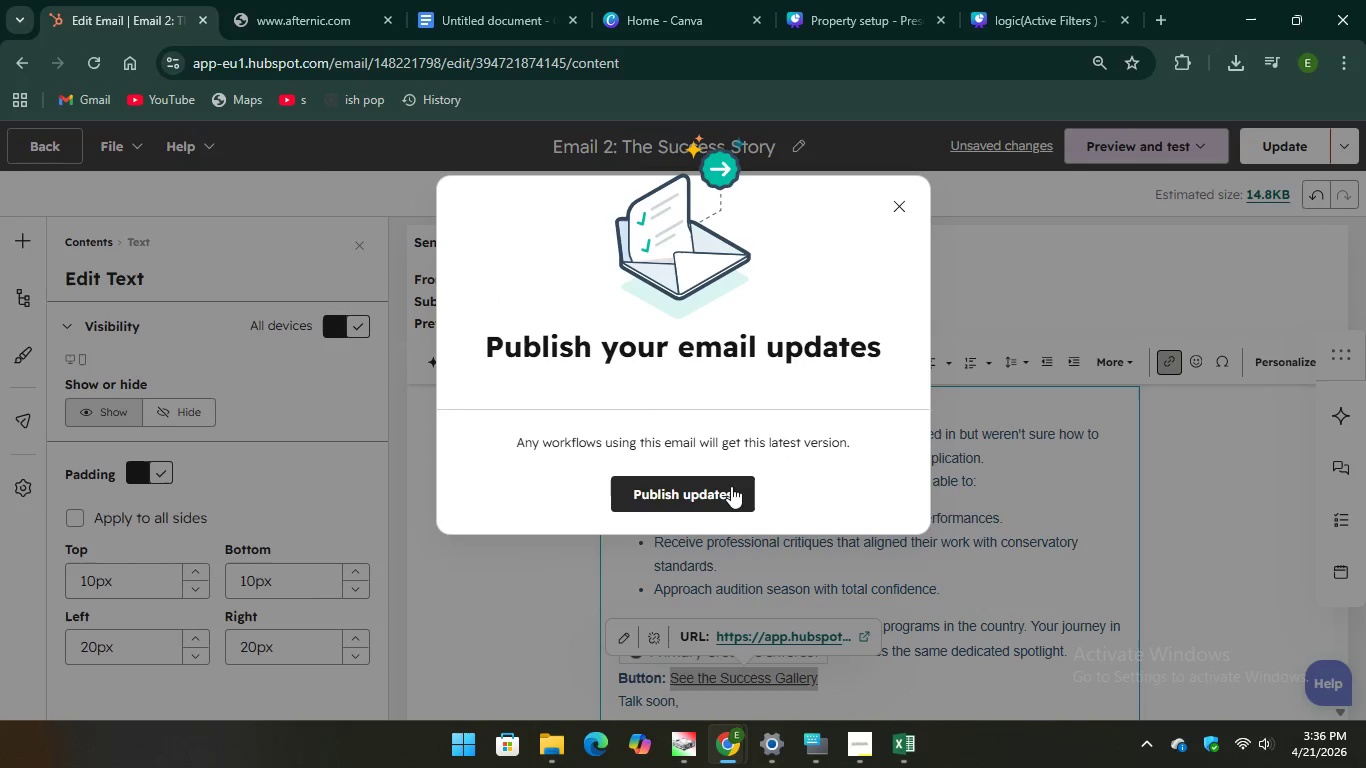 
wait(5.35)
 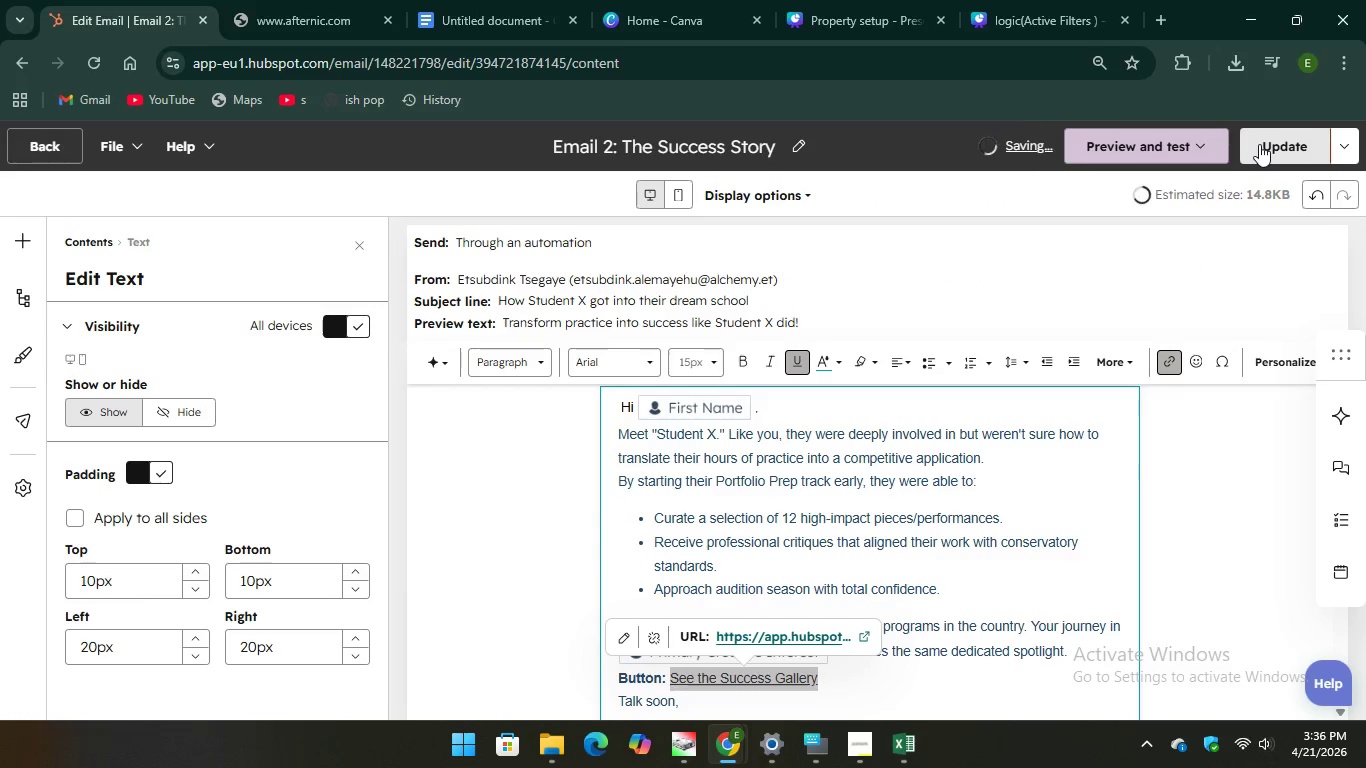 
mouse_move([726, 708])
 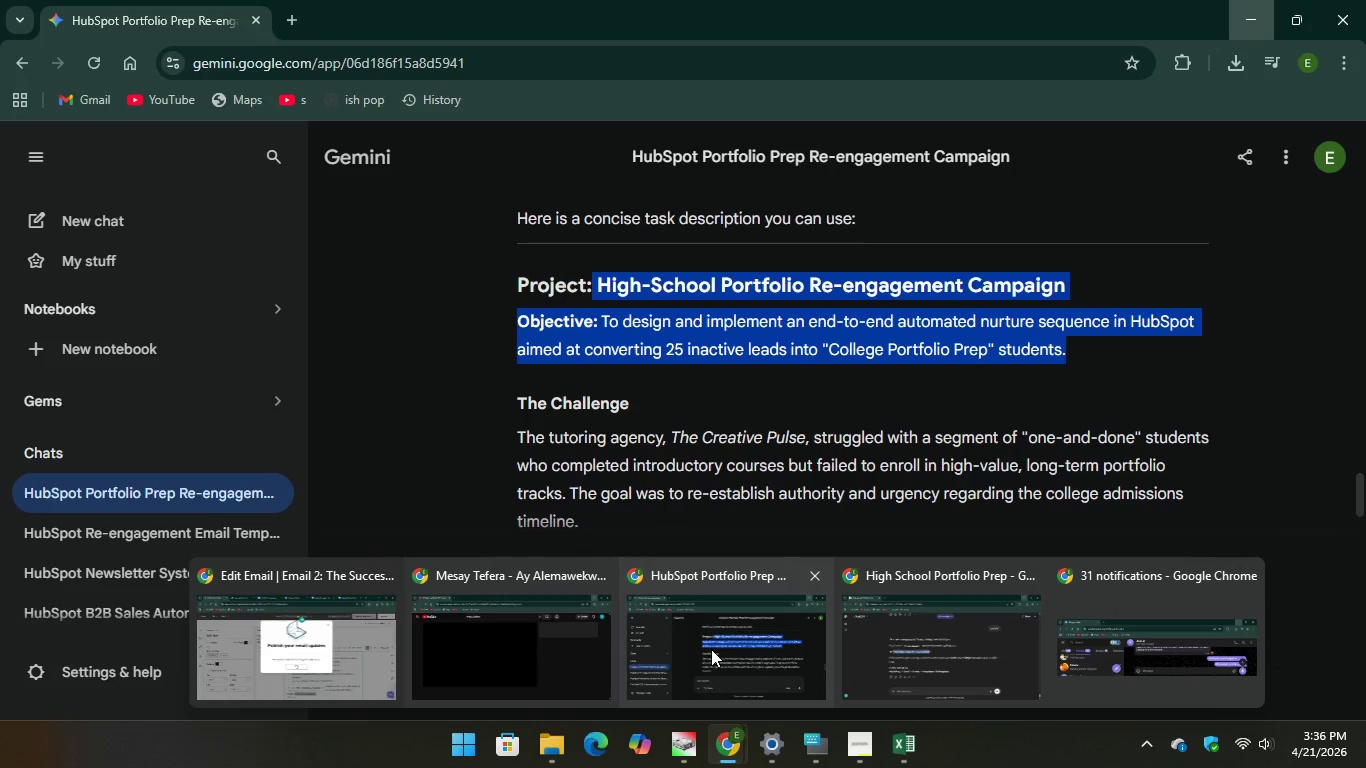 
left_click([711, 649])
 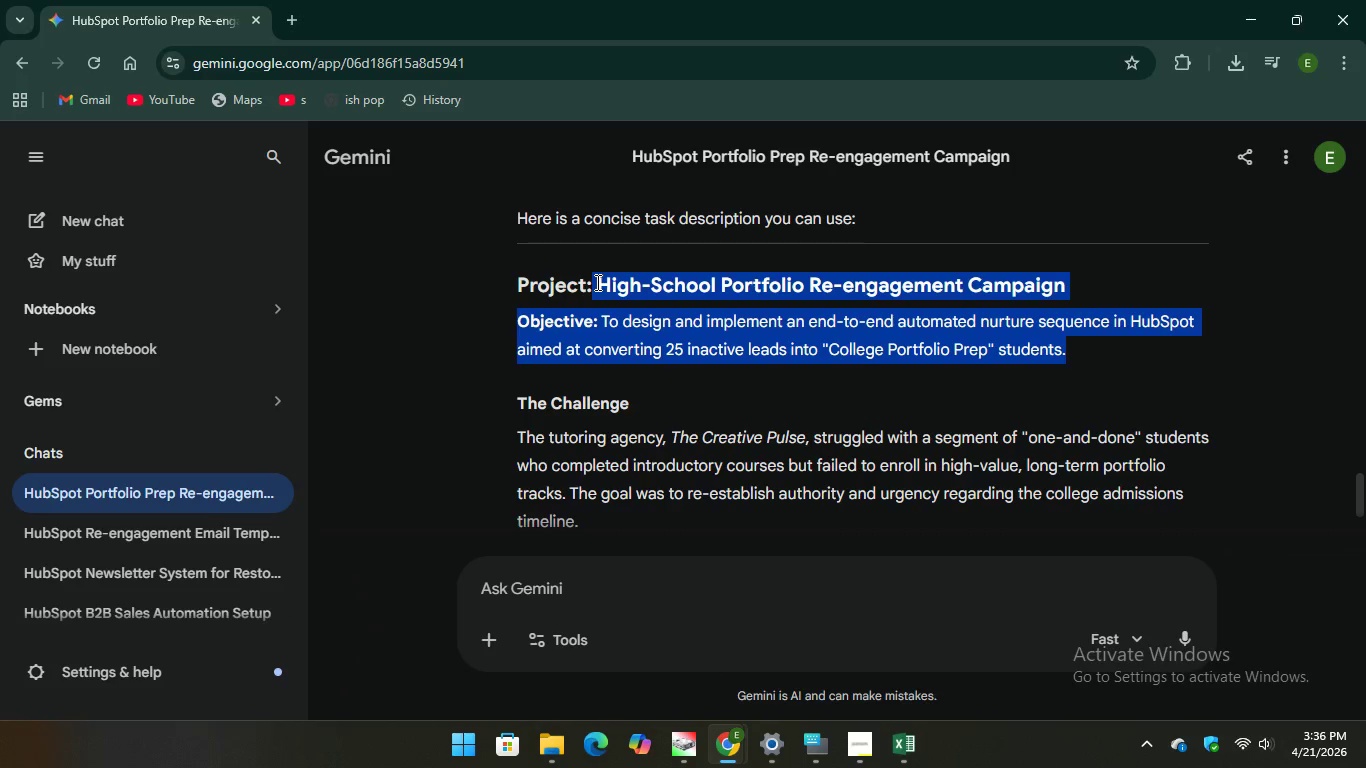 
left_click([599, 289])
 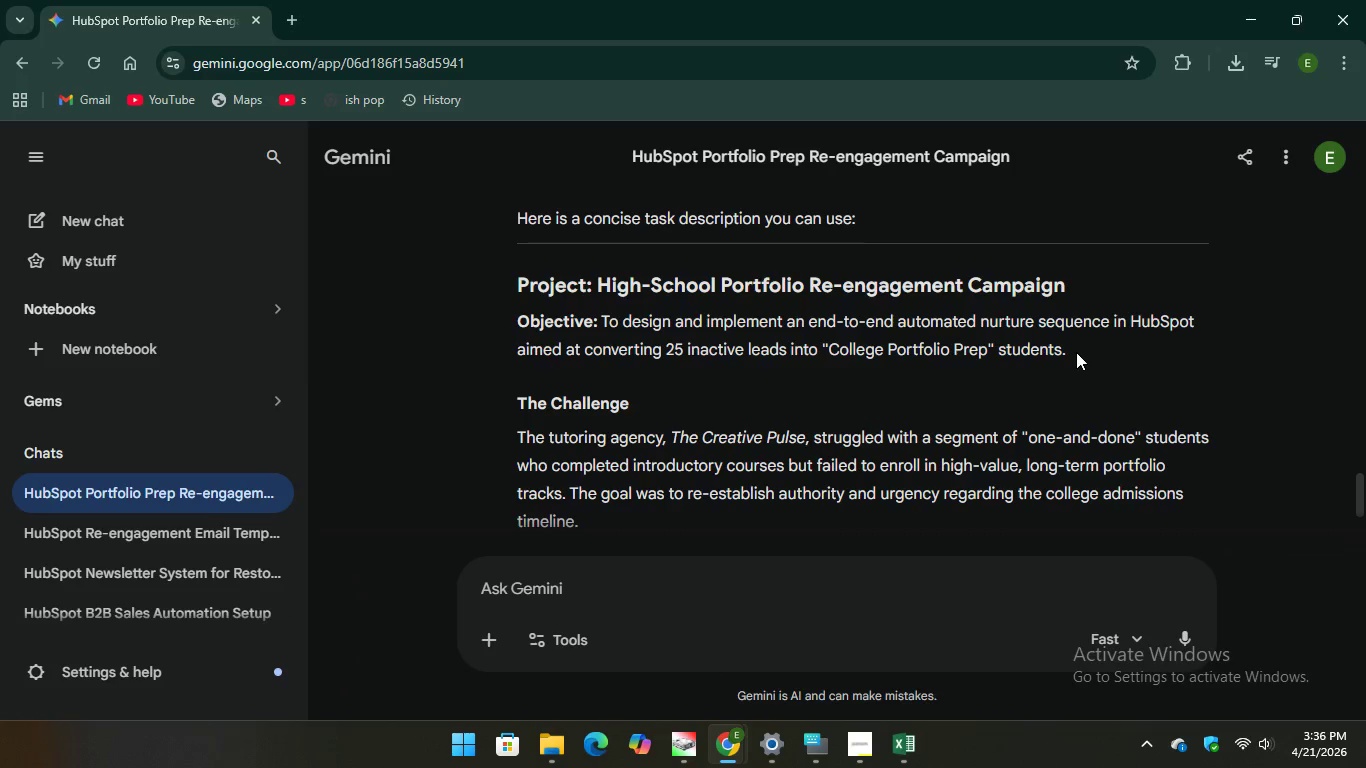 